 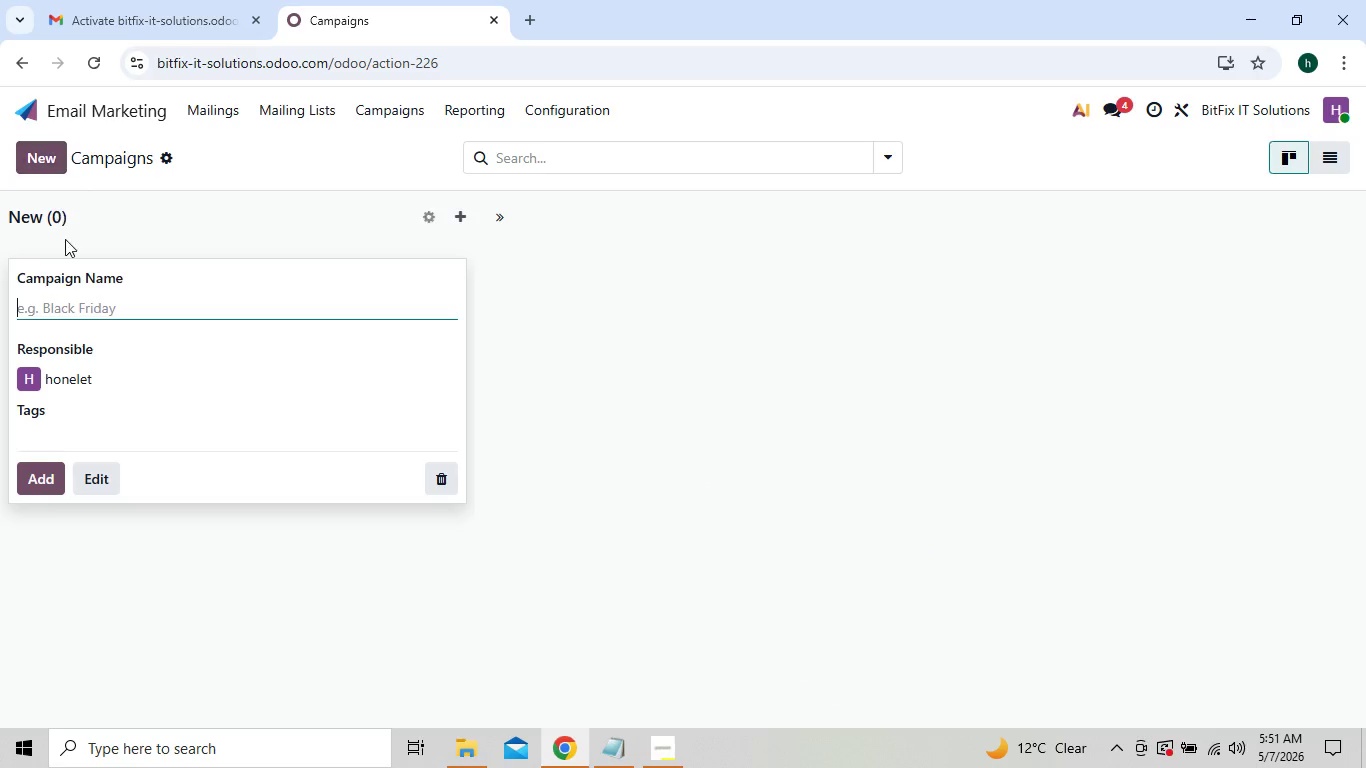 
left_click([79, 313])
 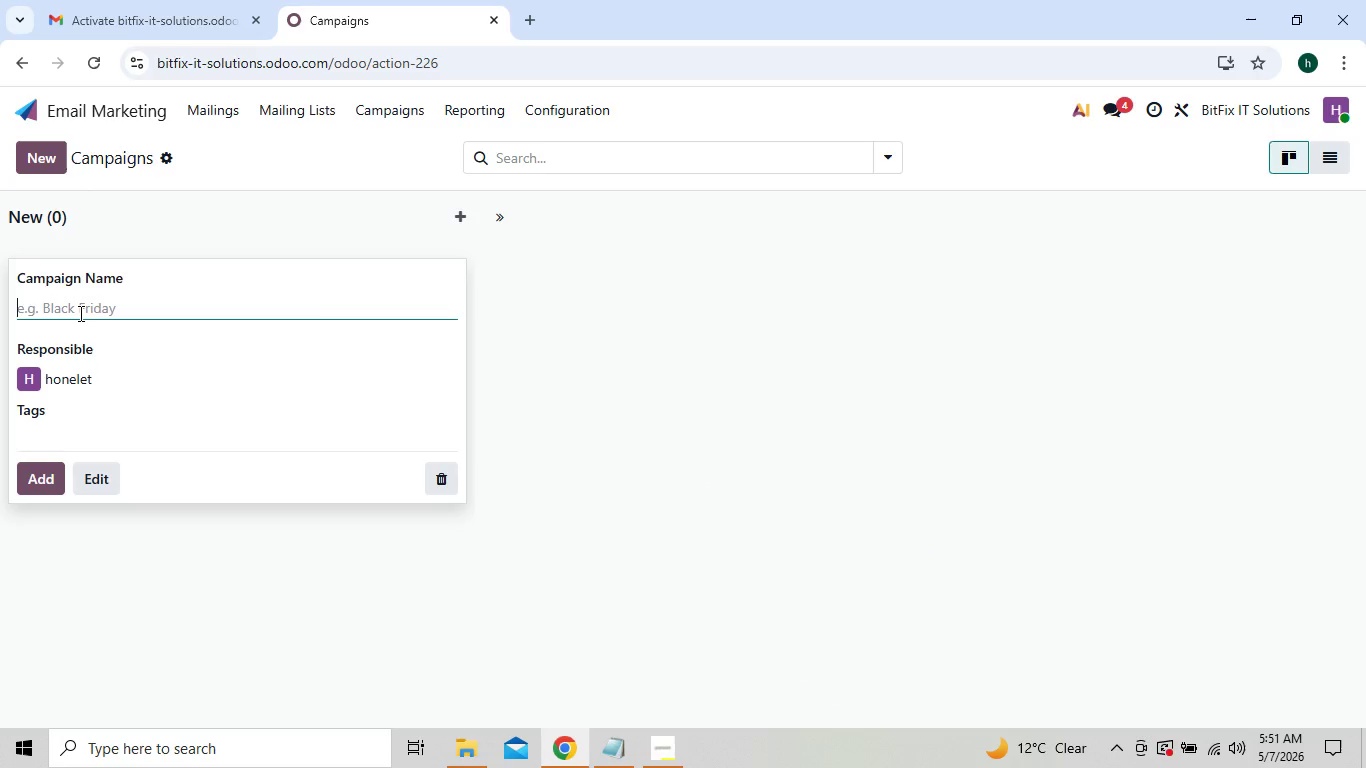 
key(Control+V)
 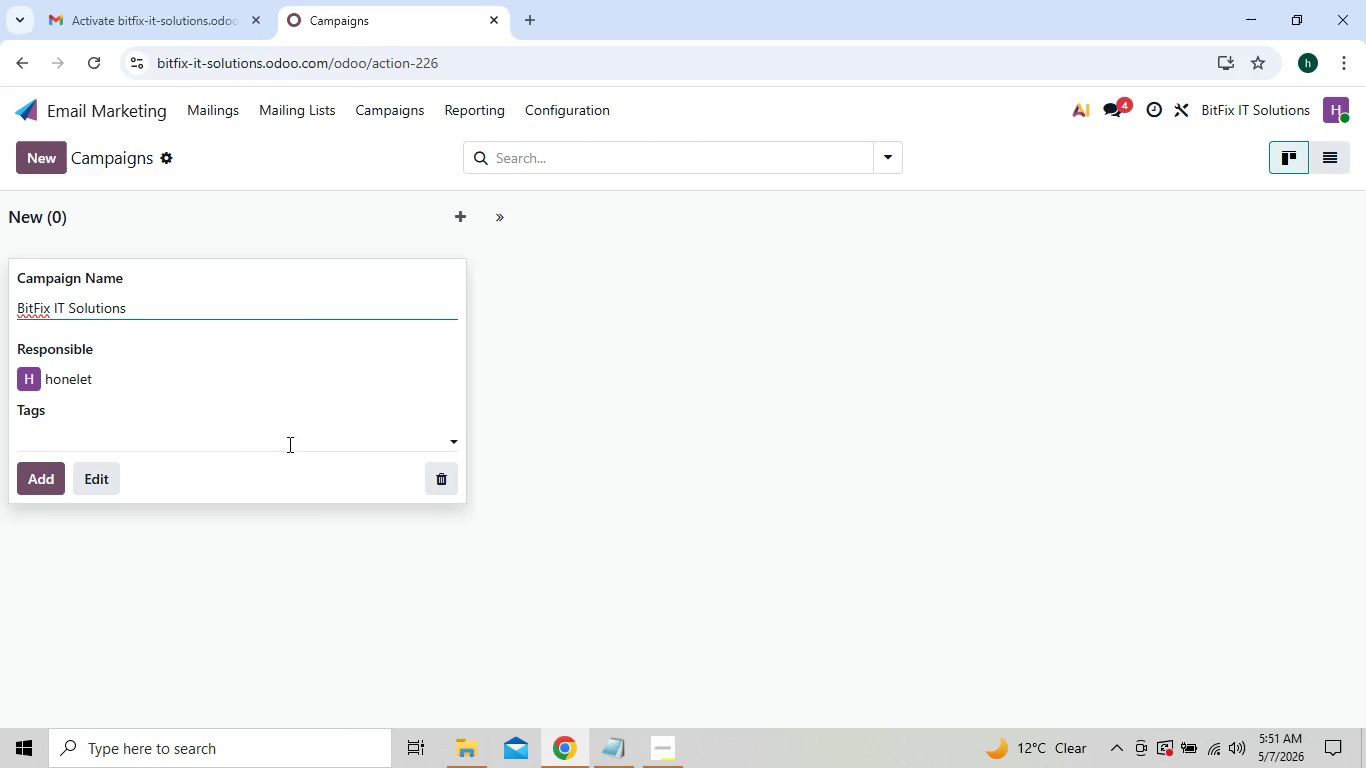 
left_click([28, 483])
 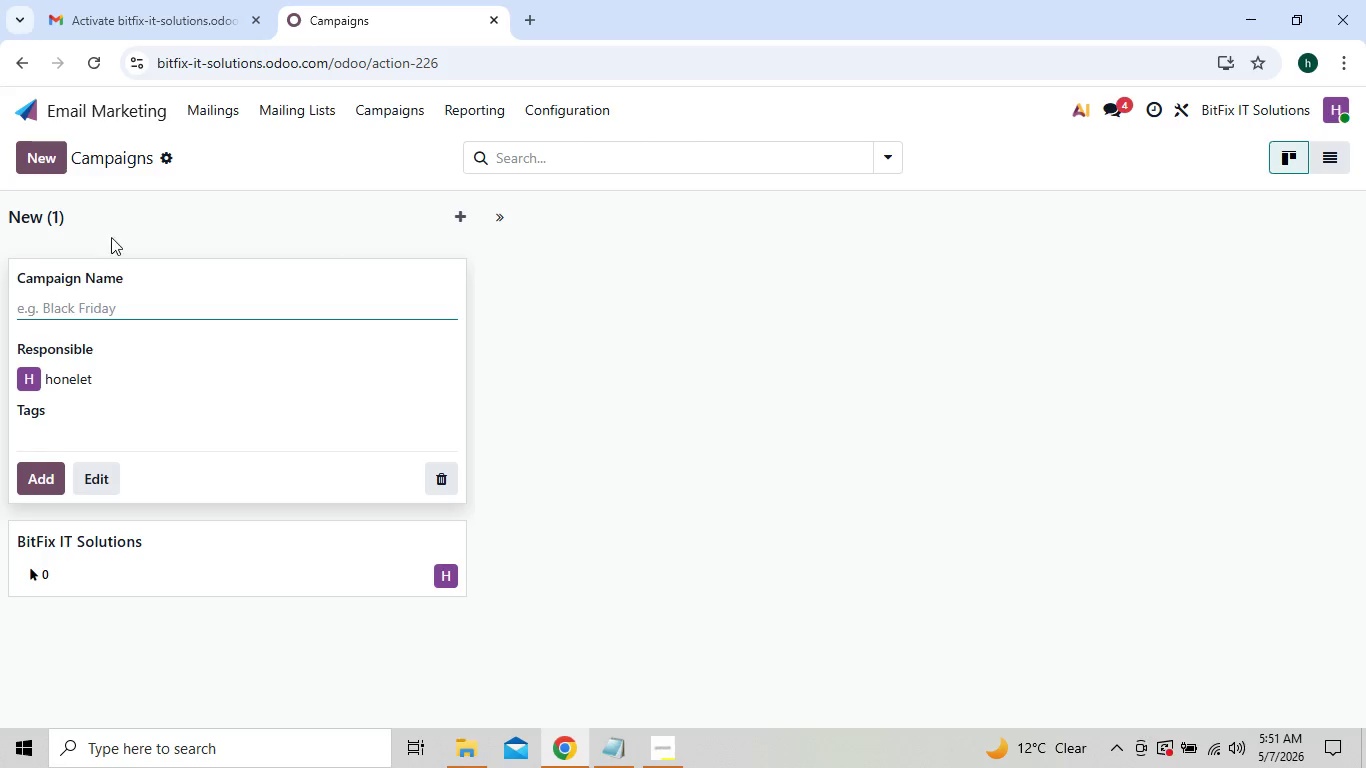 
left_click([208, 119])
 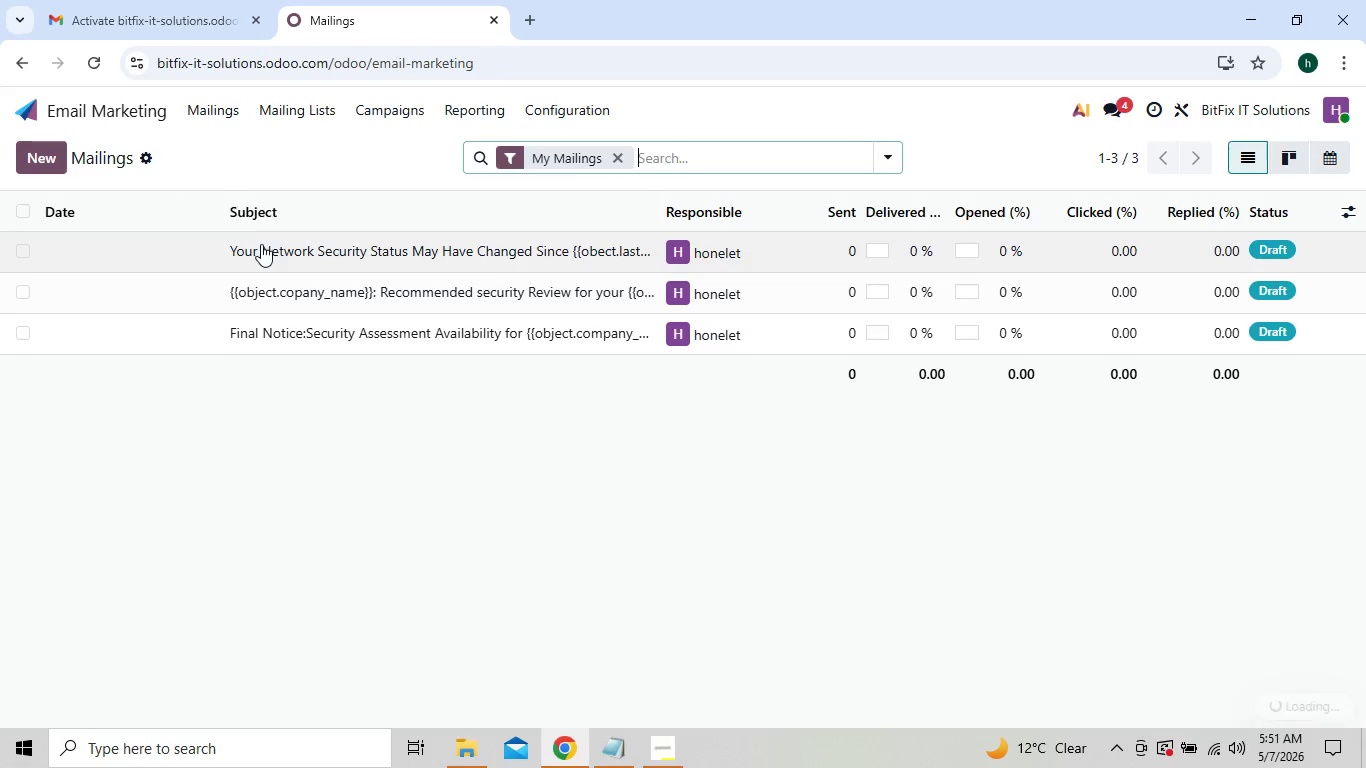 
double_click([262, 244])
 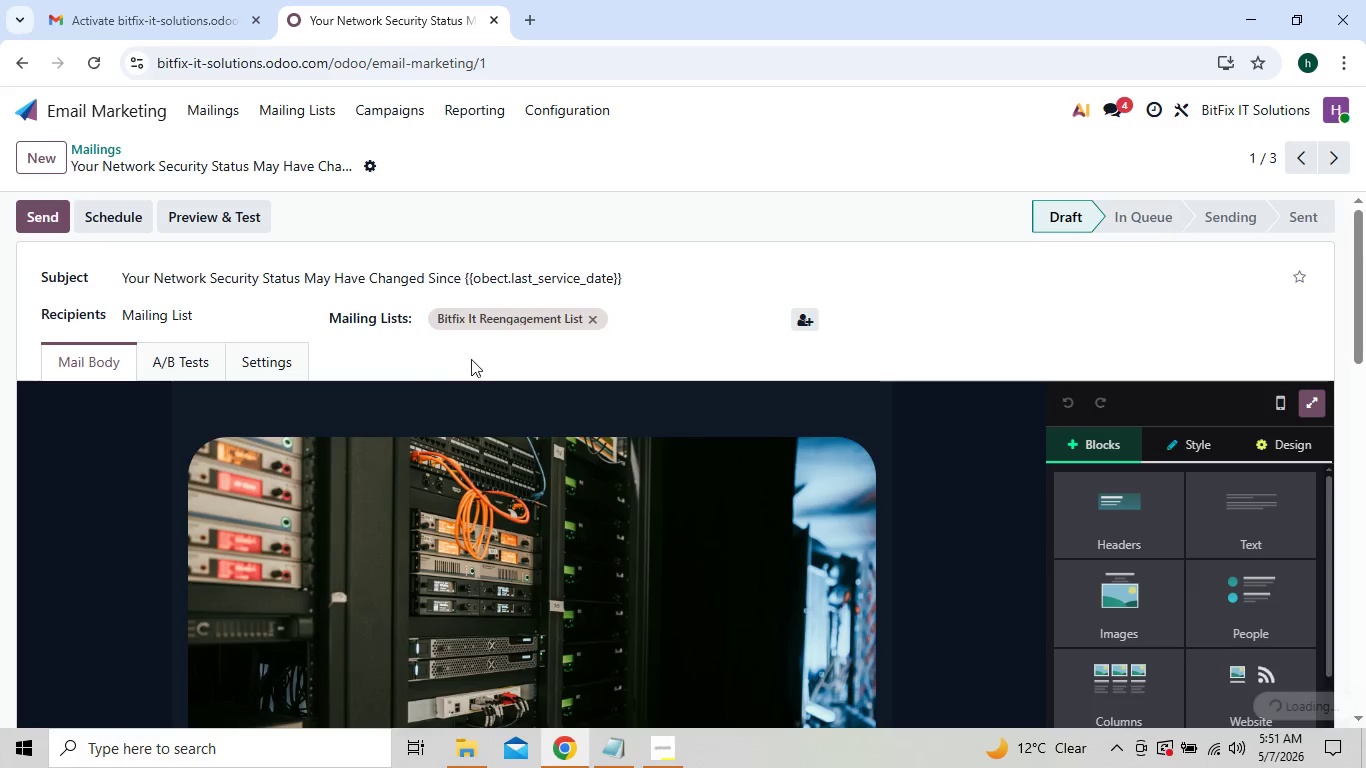 
left_click([292, 360])
 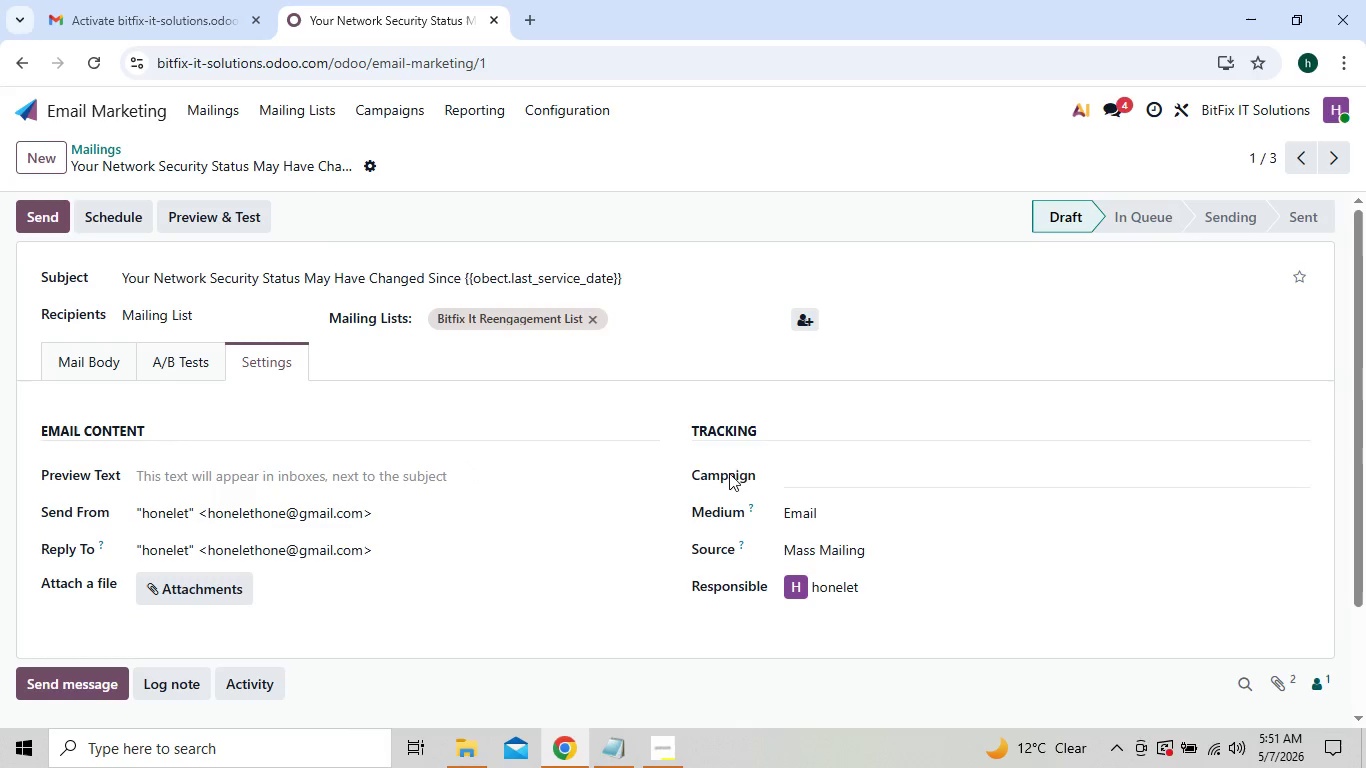 
left_click([786, 475])
 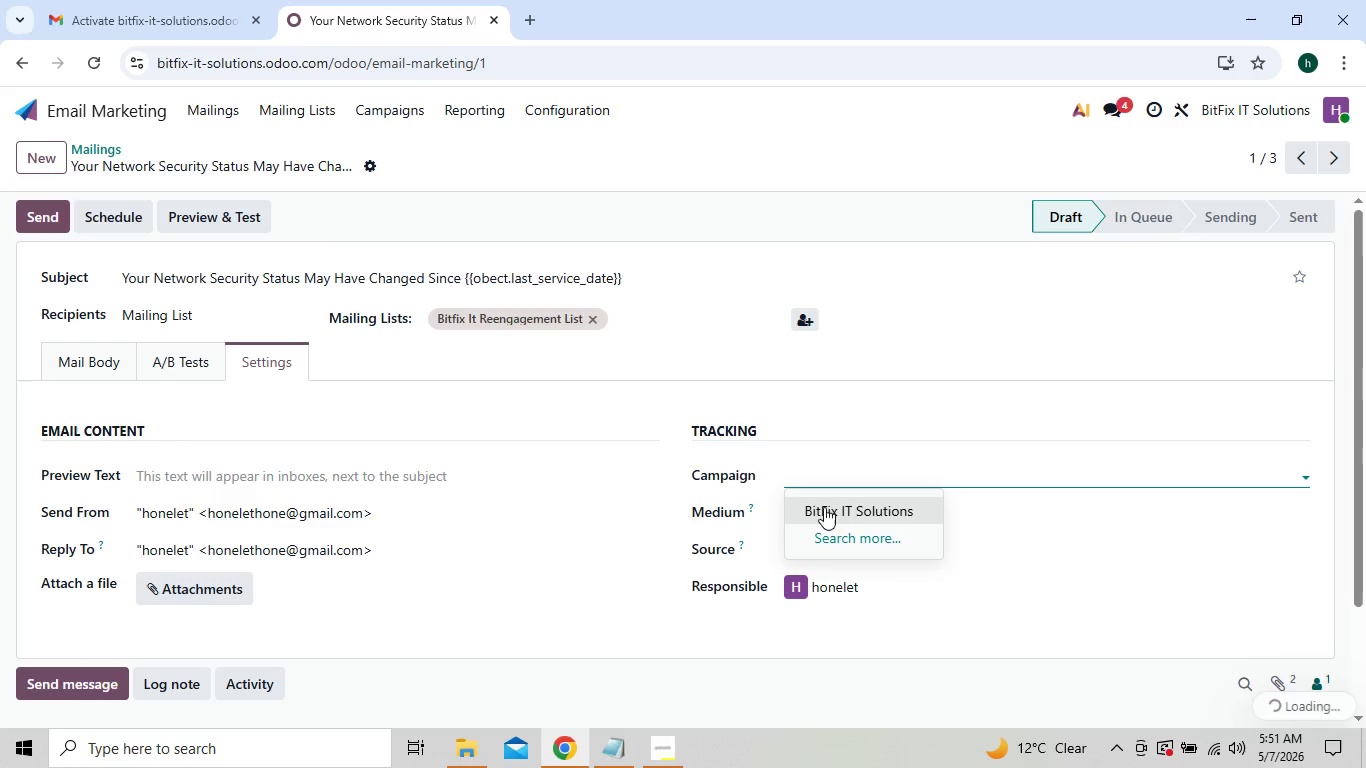 
left_click([825, 511])
 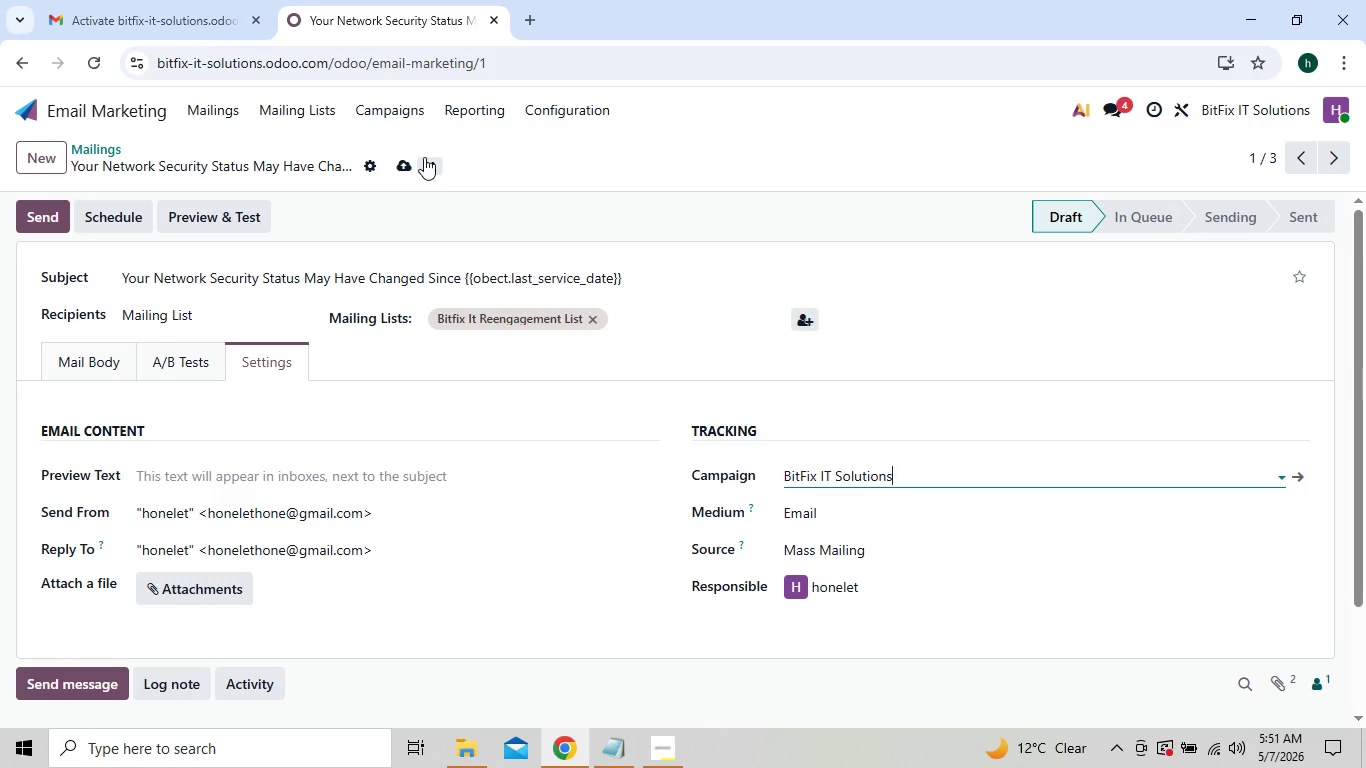 
left_click([404, 162])
 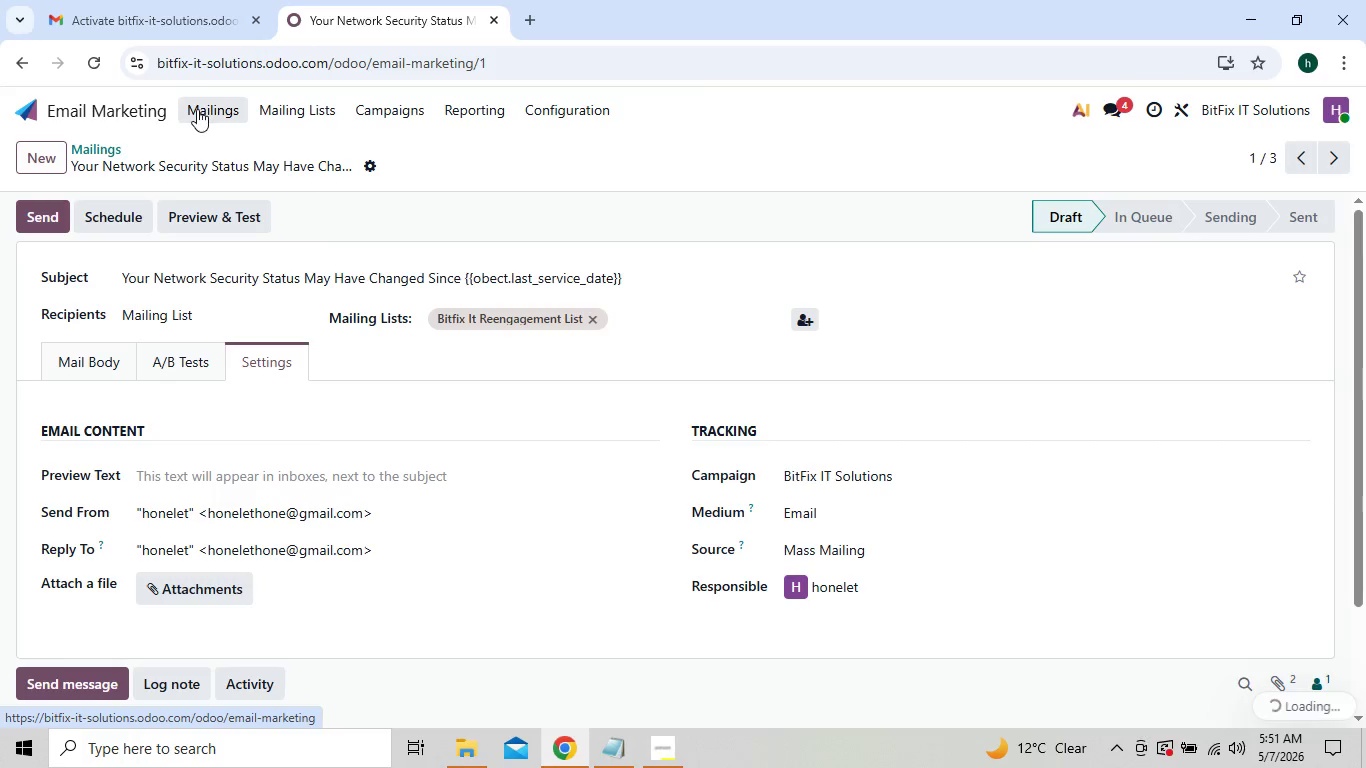 
left_click([197, 109])
 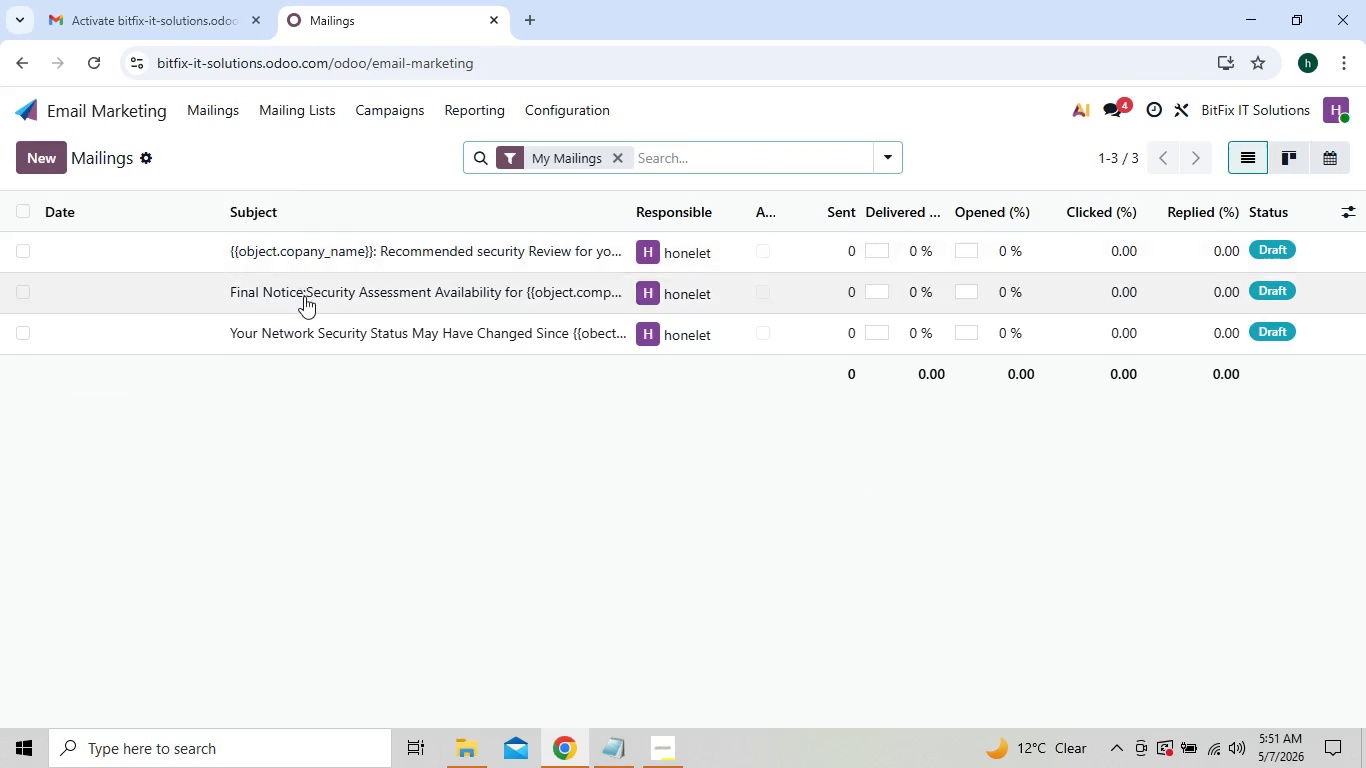 
left_click([317, 260])
 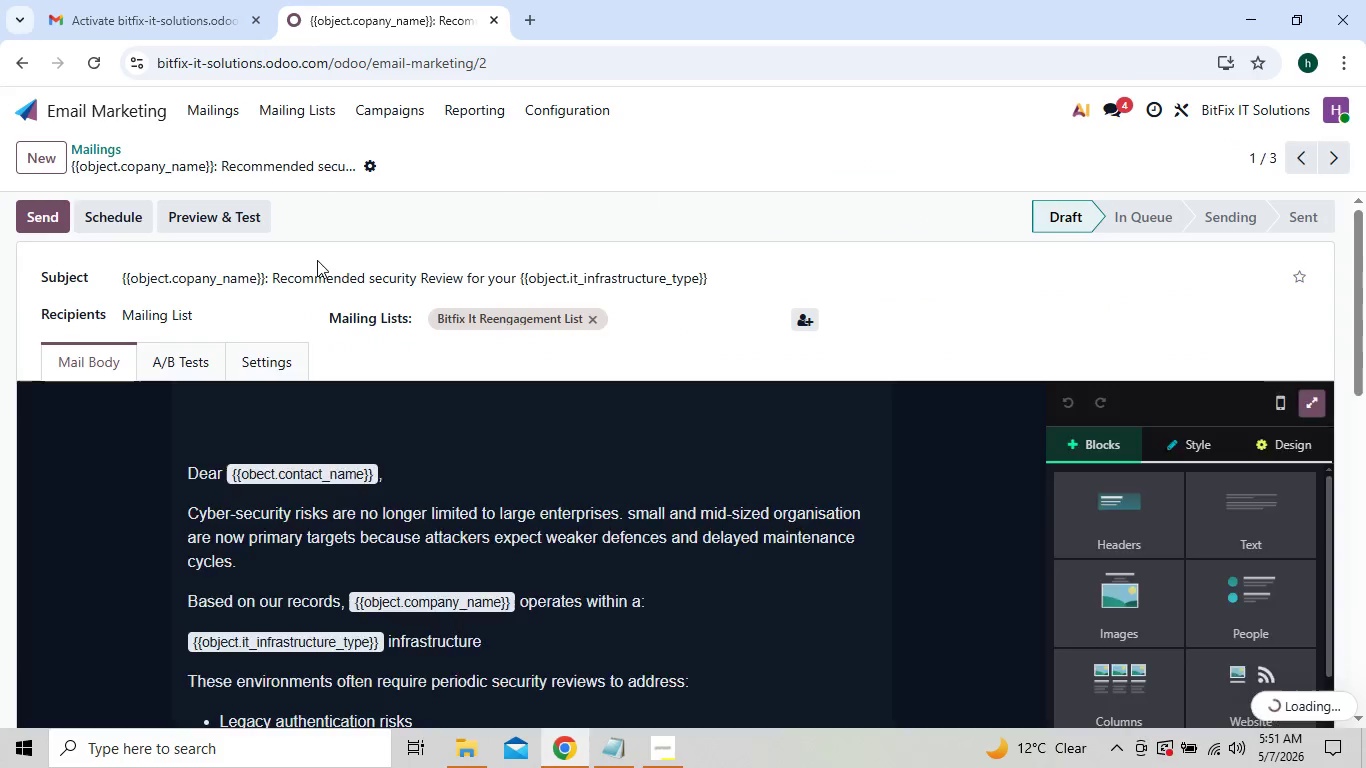 
mouse_move([369, 402])
 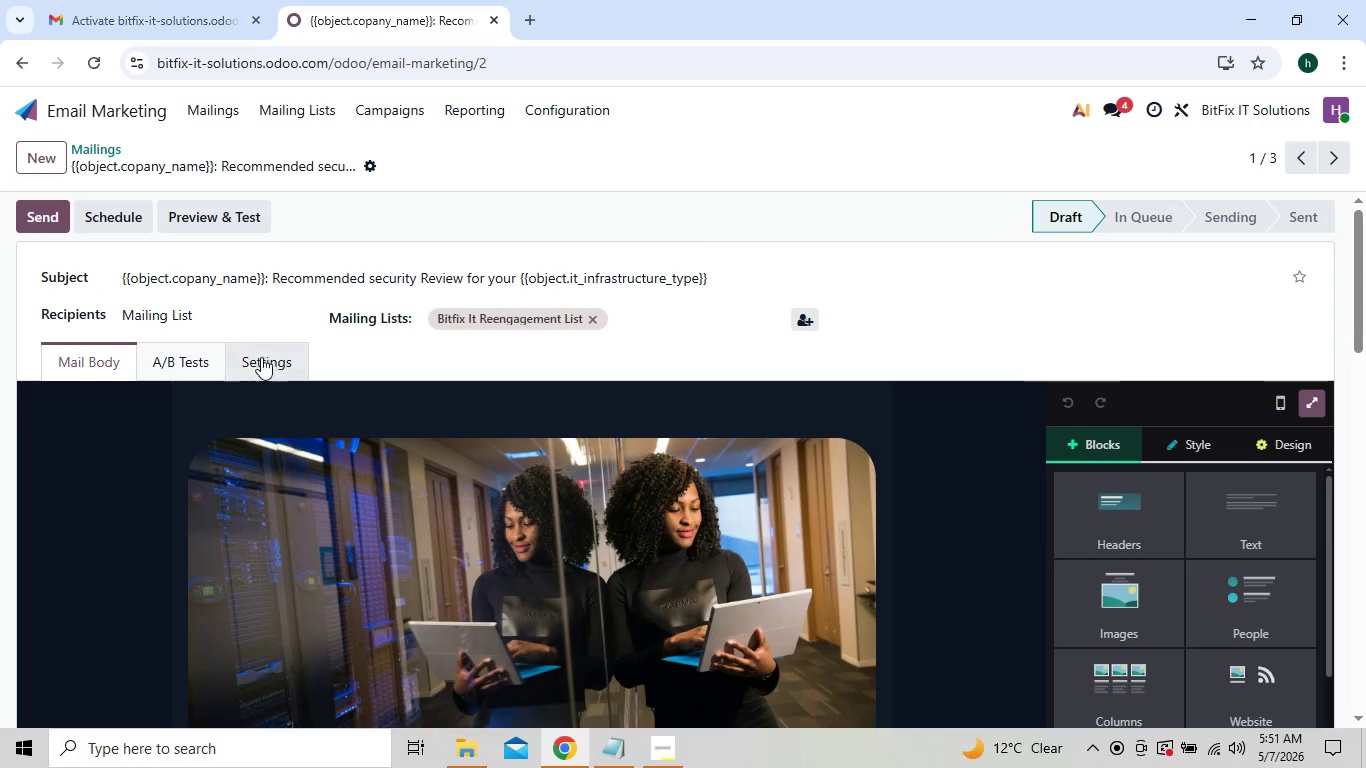 
left_click([259, 357])
 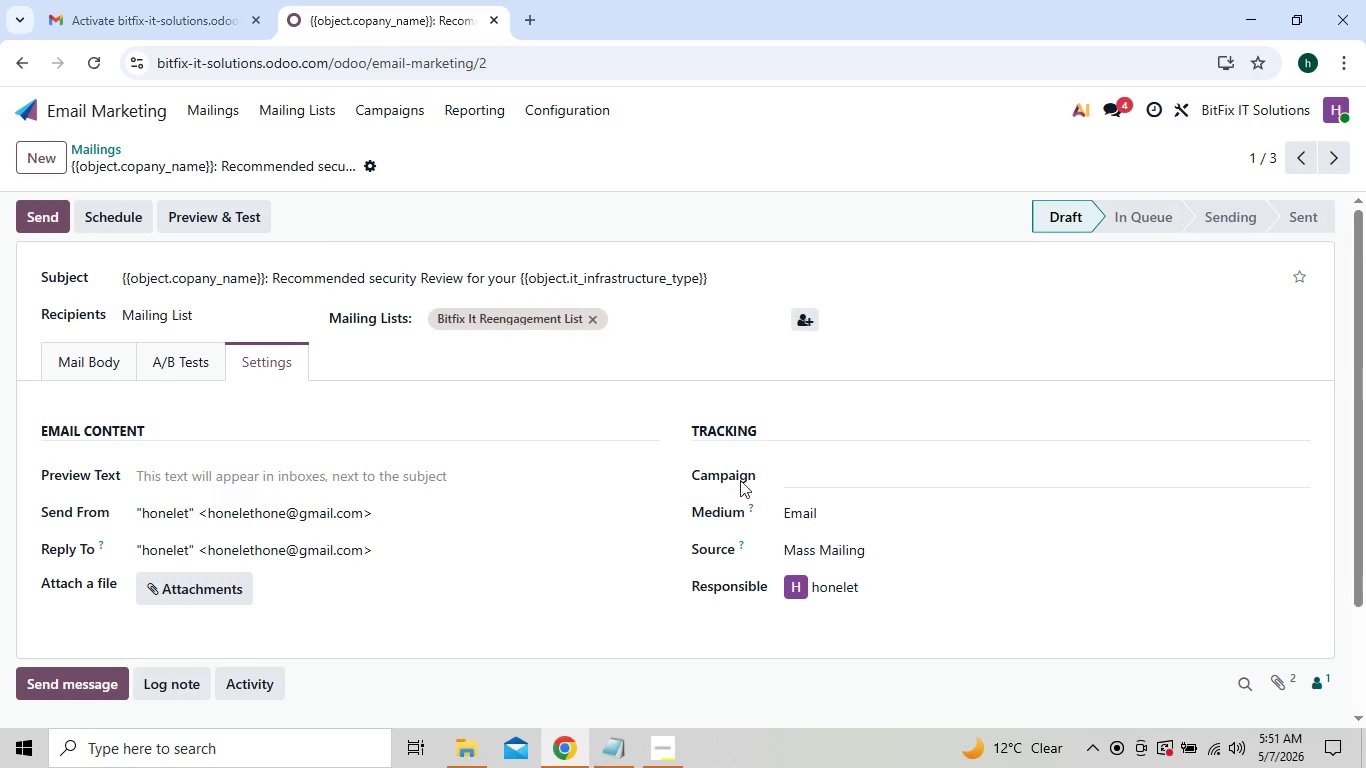 
left_click([757, 468])
 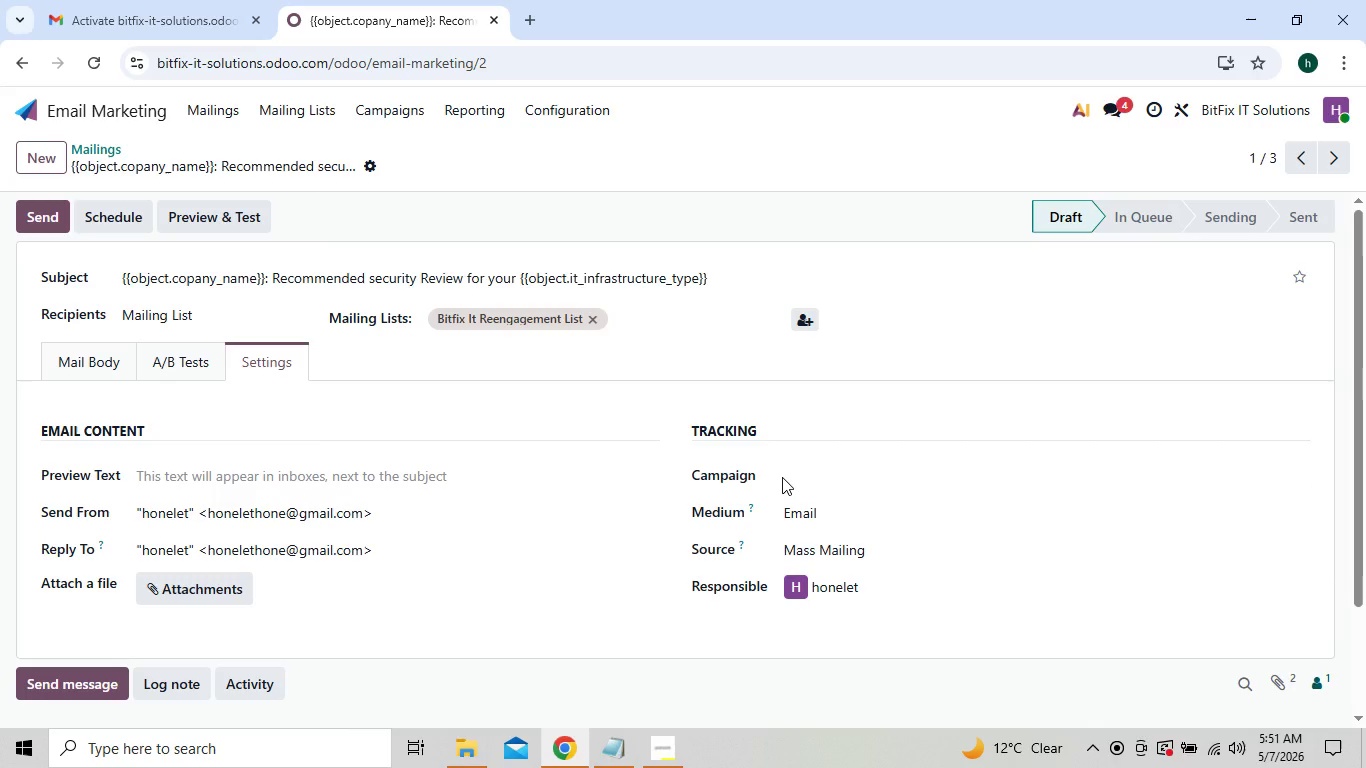 
left_click([782, 477])
 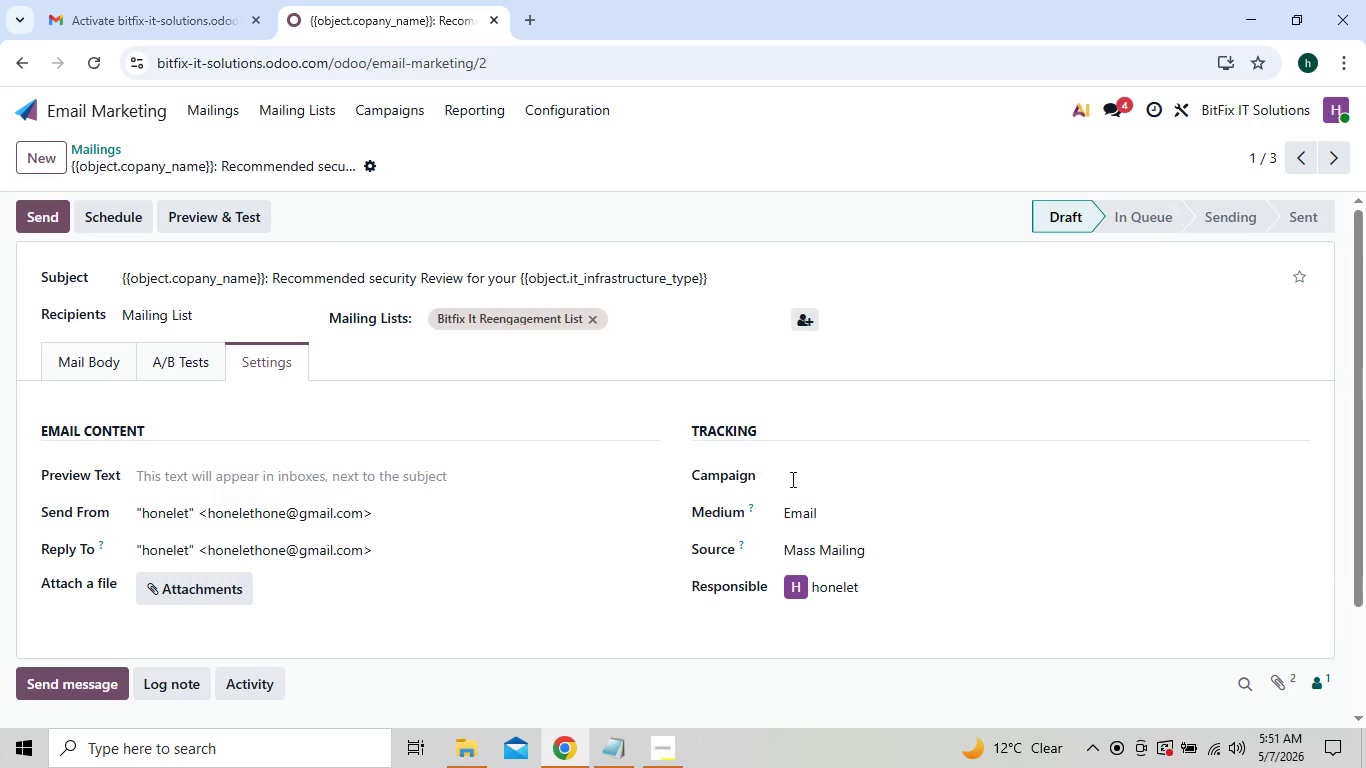 
left_click([801, 480])
 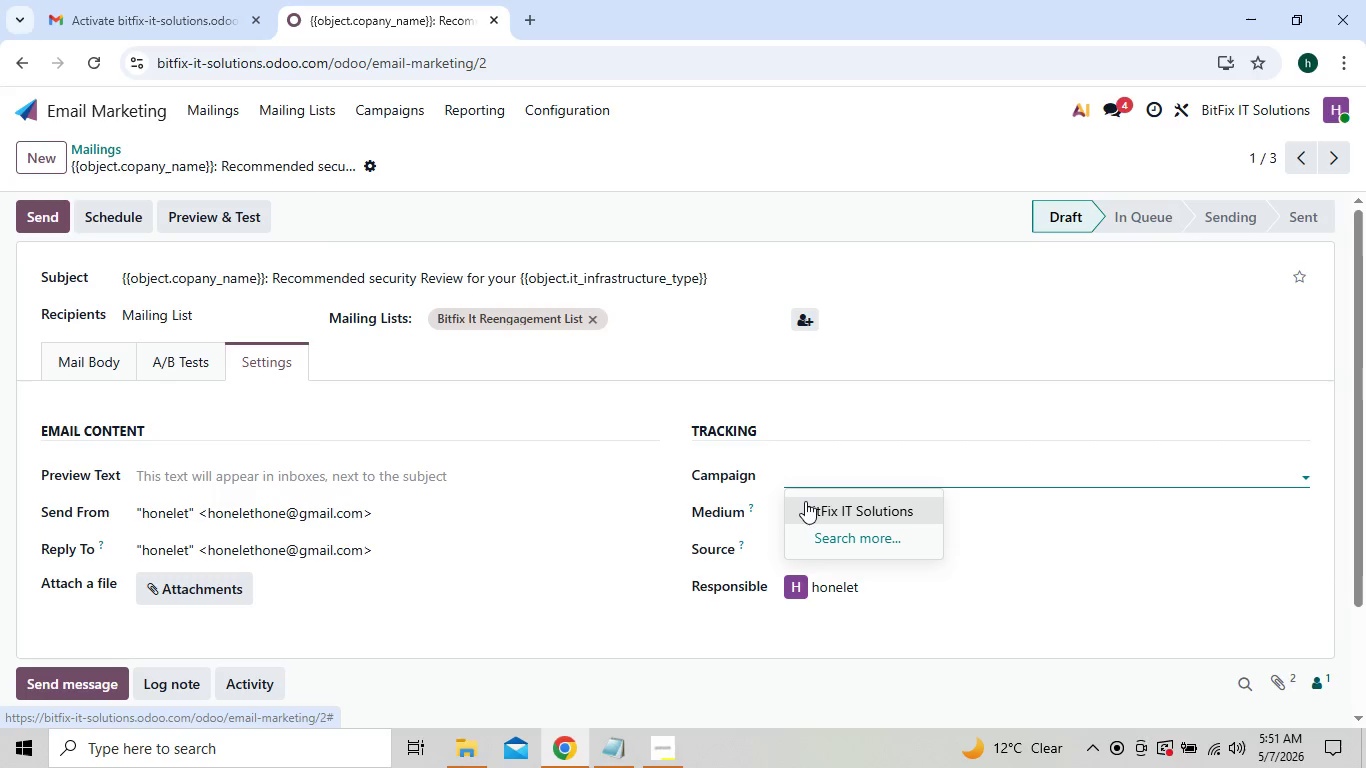 
left_click([806, 501])
 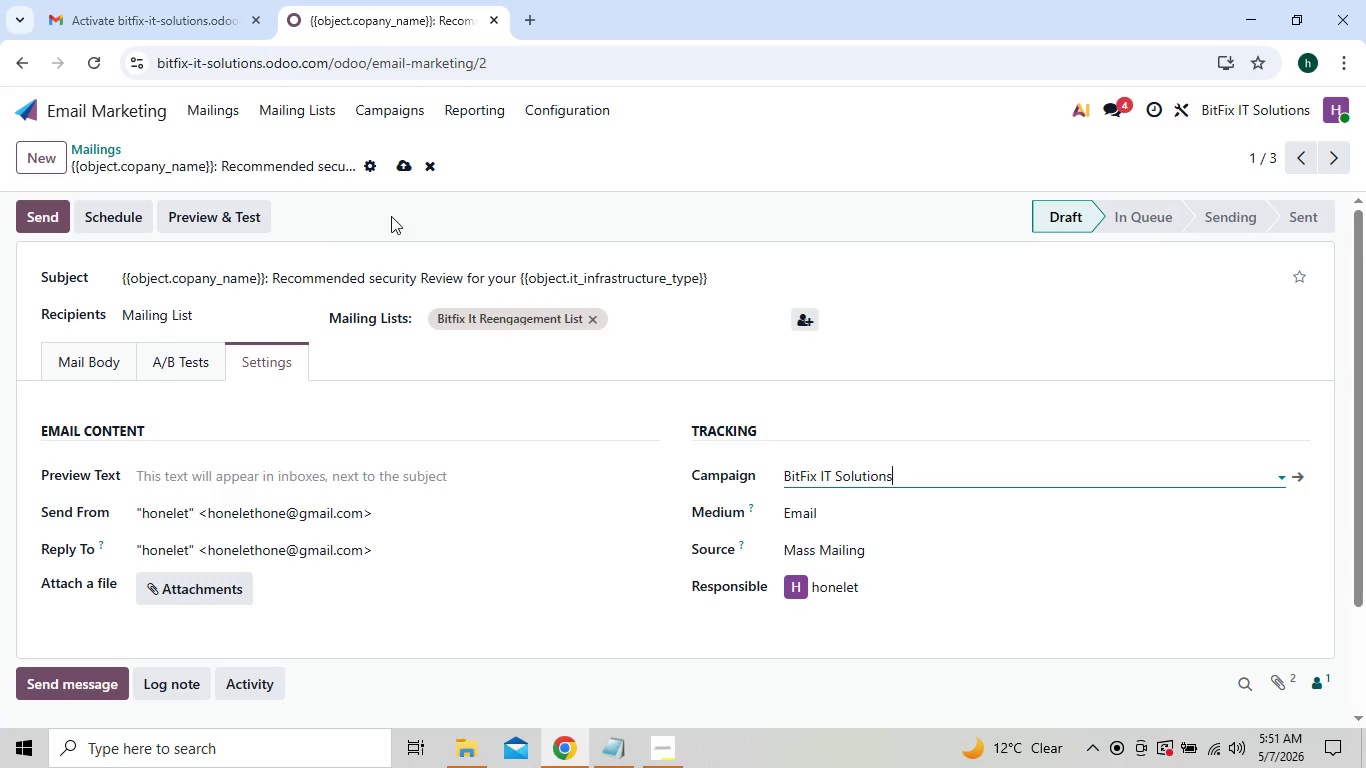 
left_click([404, 168])
 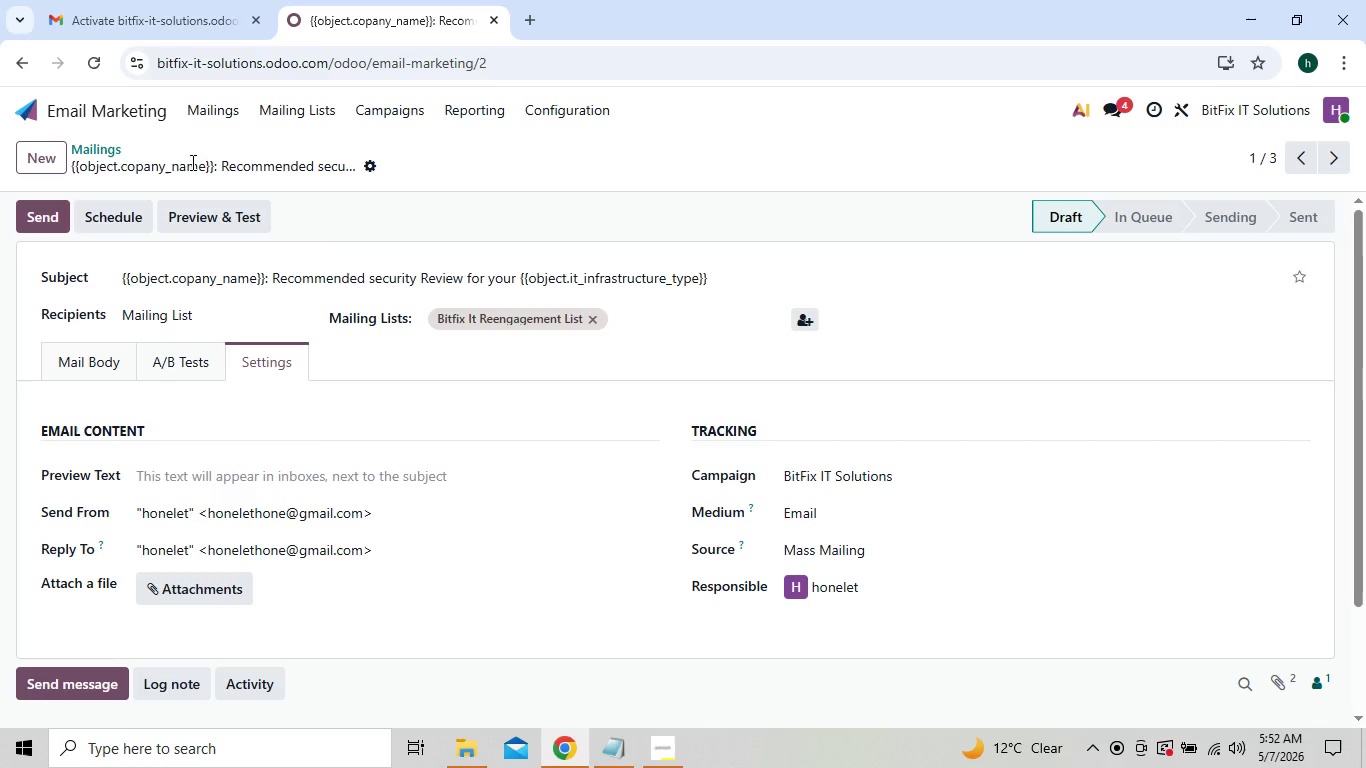 
wait(7.61)
 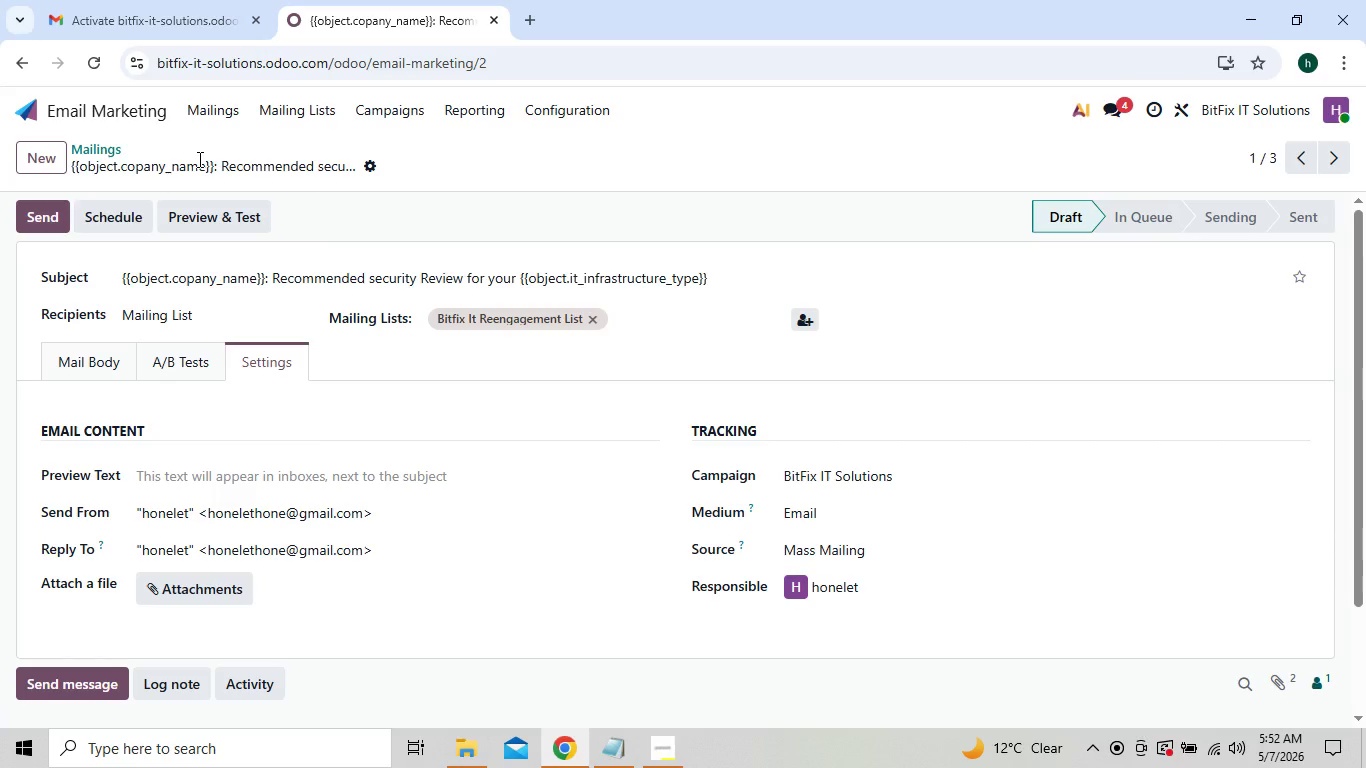 
left_click([222, 117])
 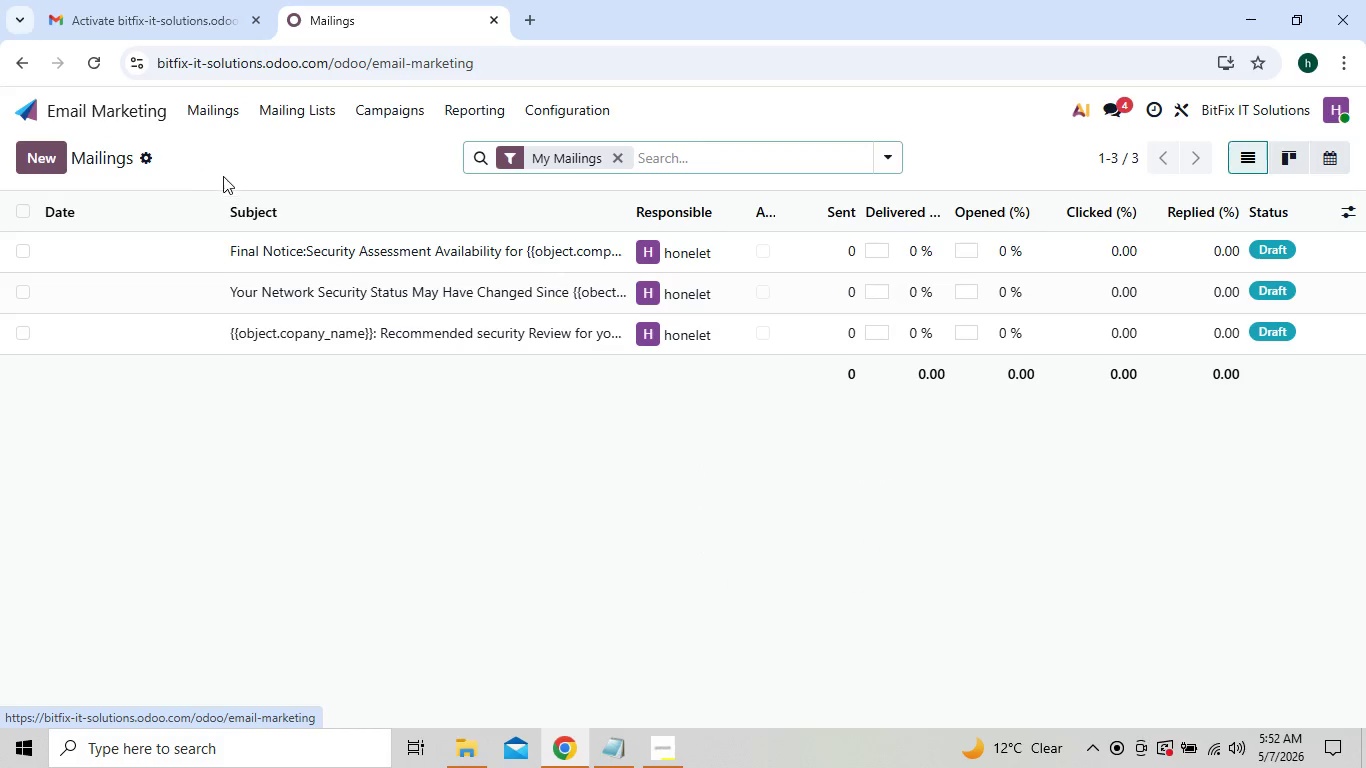 
left_click([303, 245])
 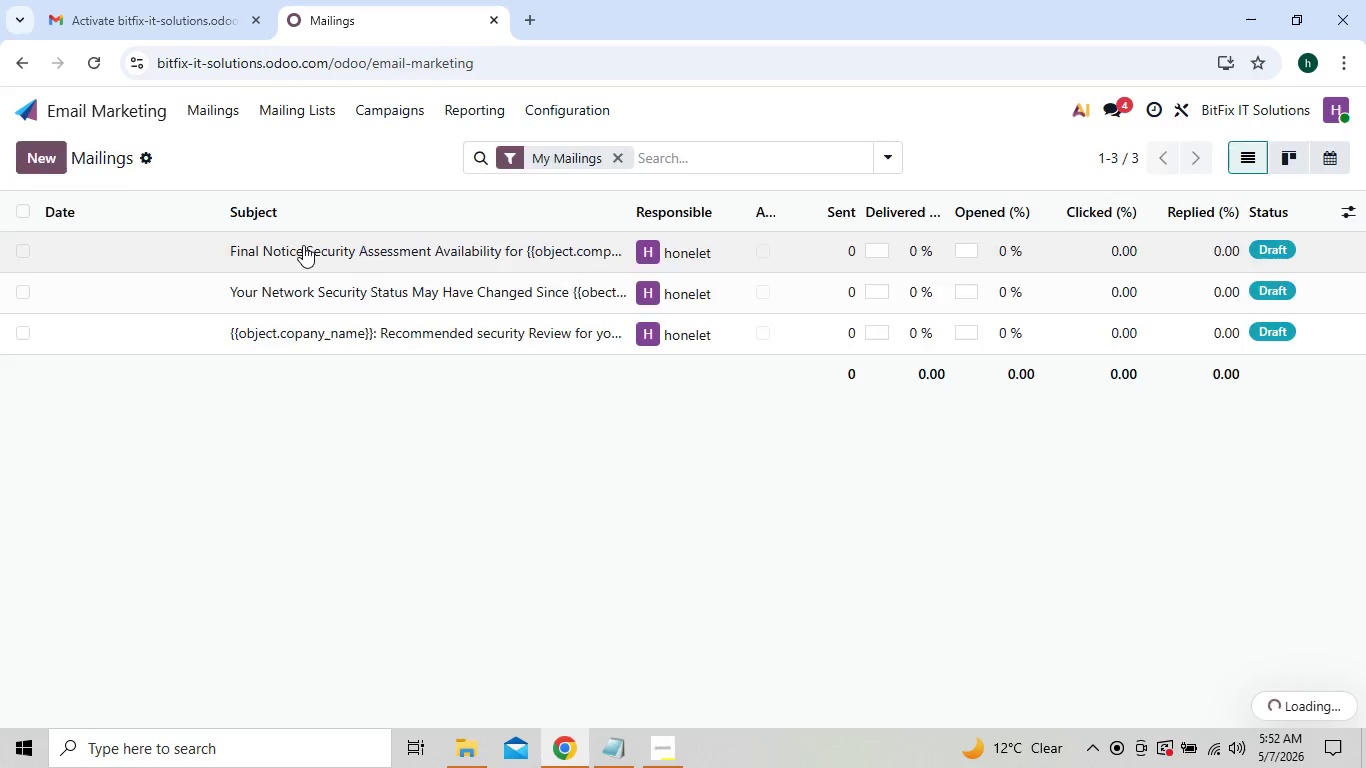 
left_click([303, 245])
 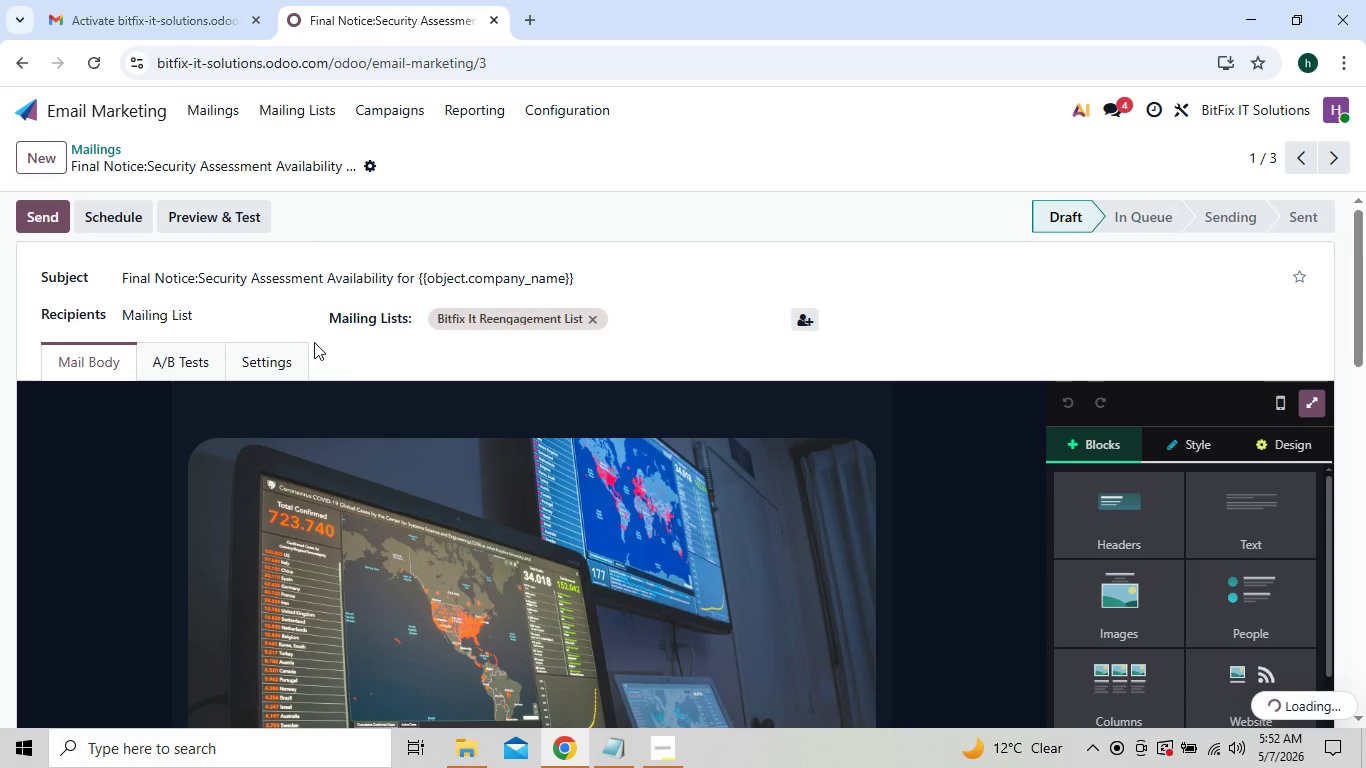 
left_click([274, 356])
 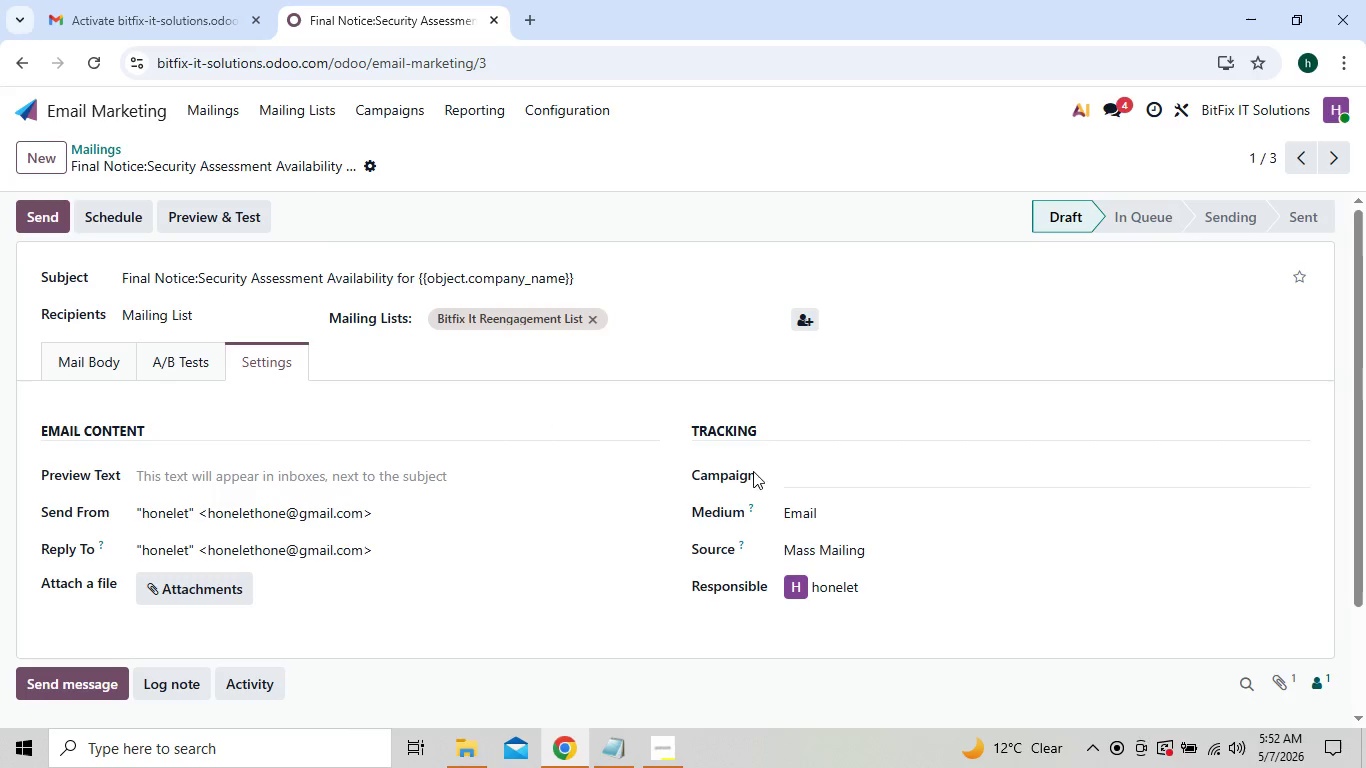 
left_click([755, 472])
 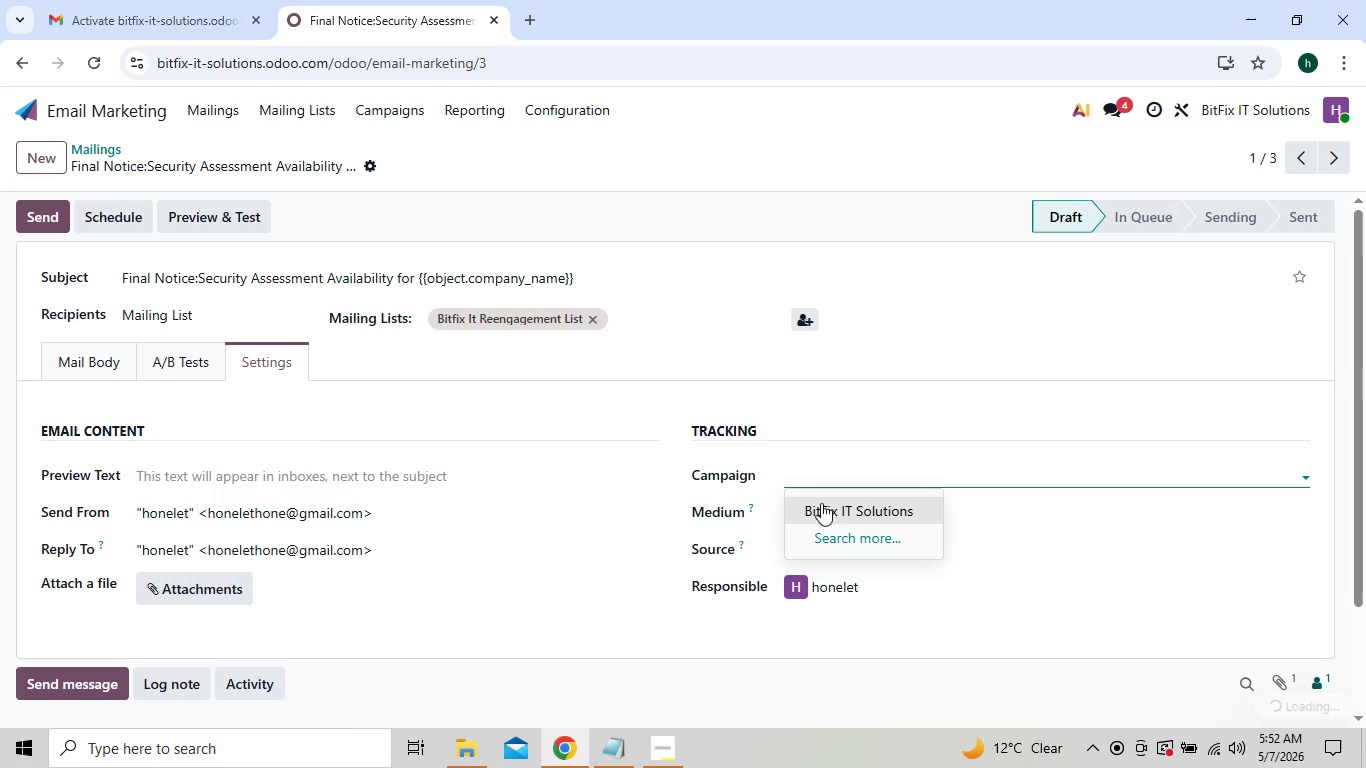 
left_click([824, 511])
 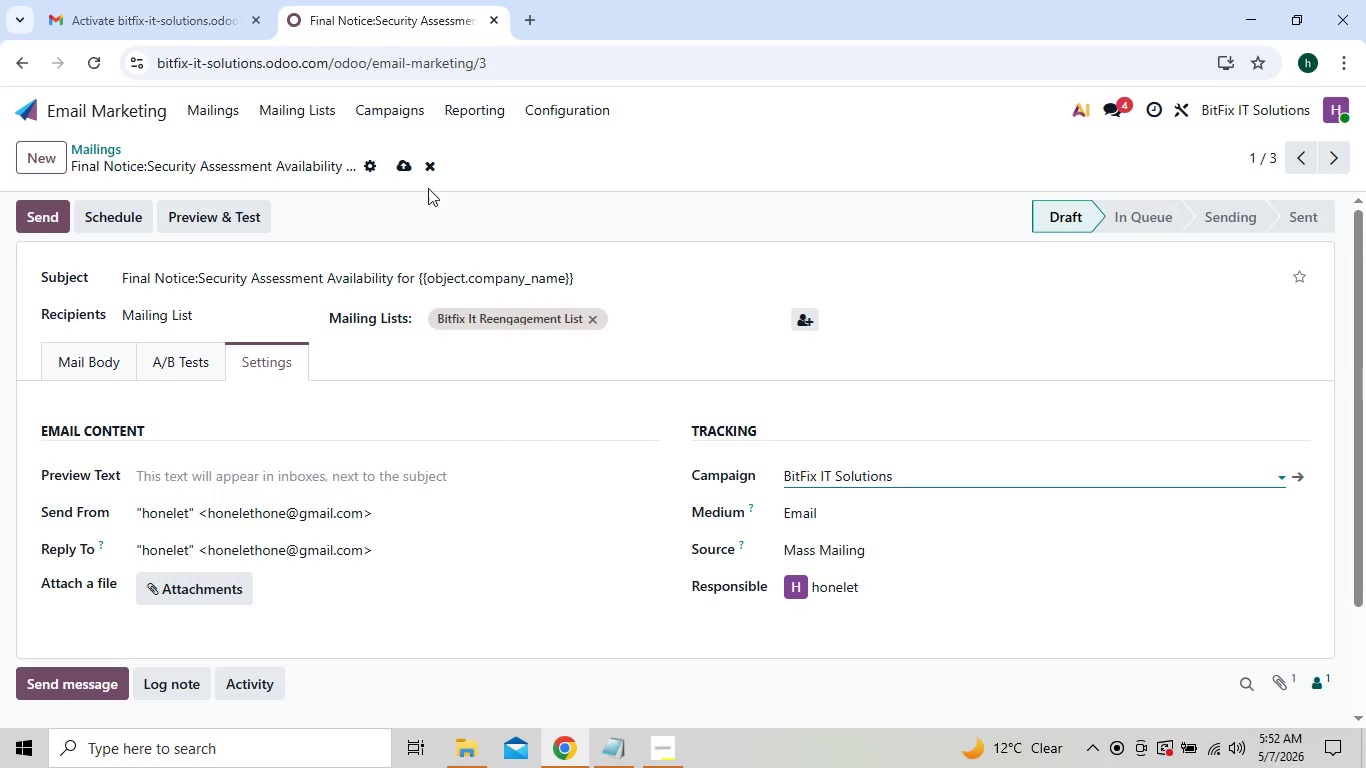 
left_click([407, 175])
 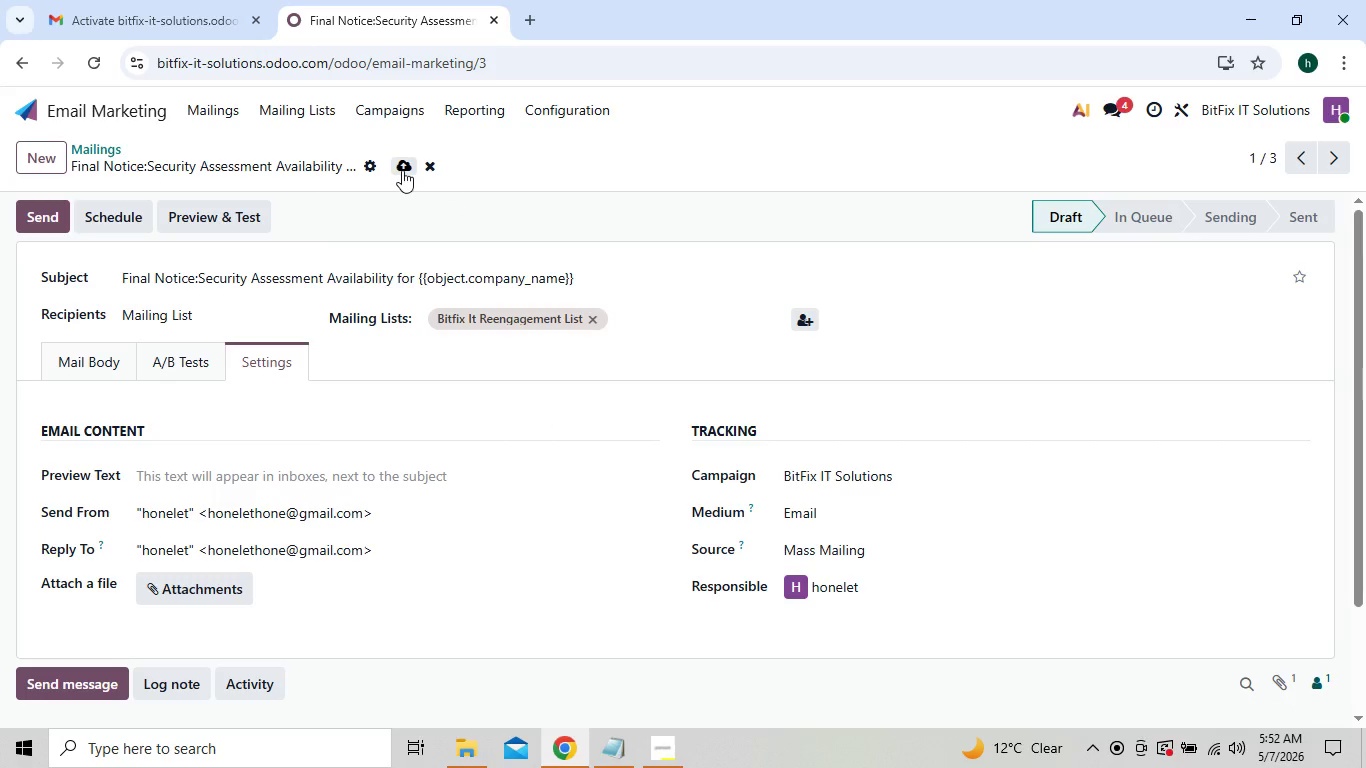 
left_click([402, 170])
 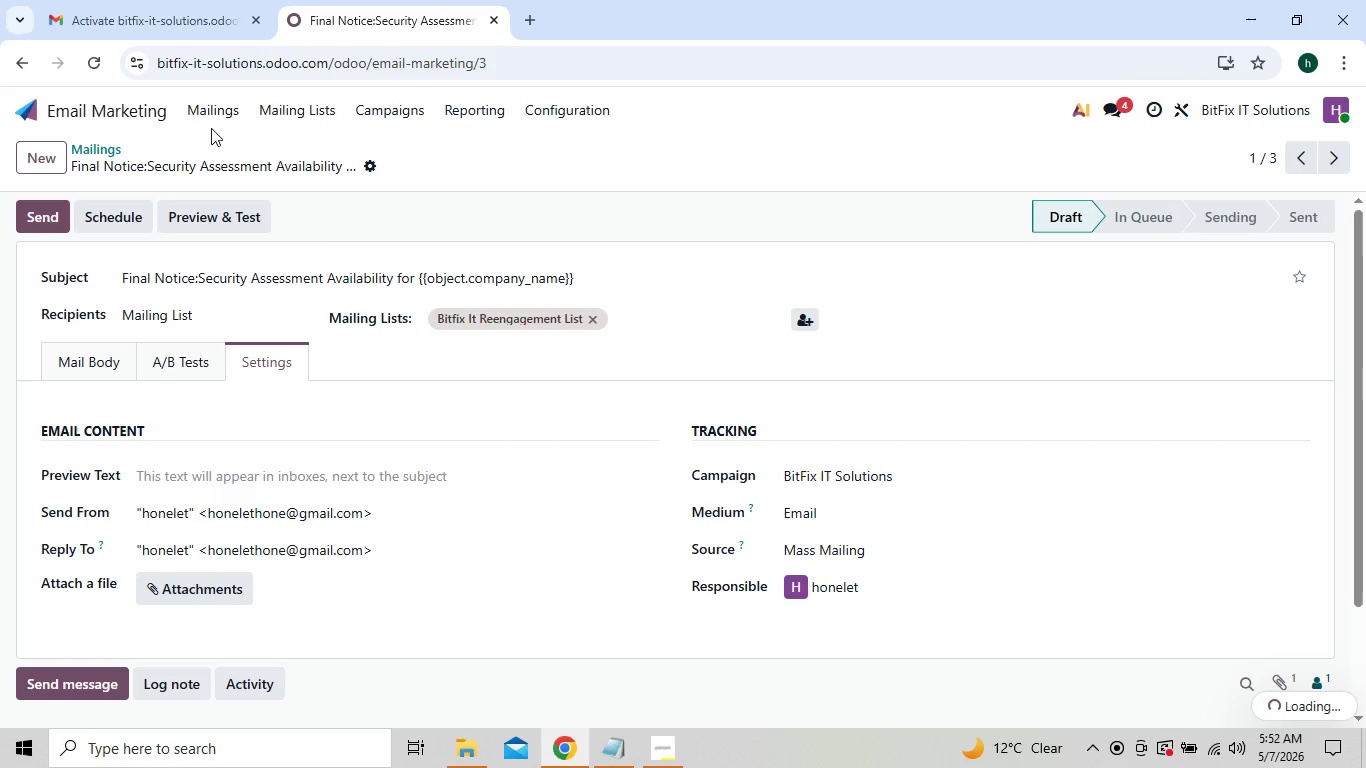 
left_click([206, 126])
 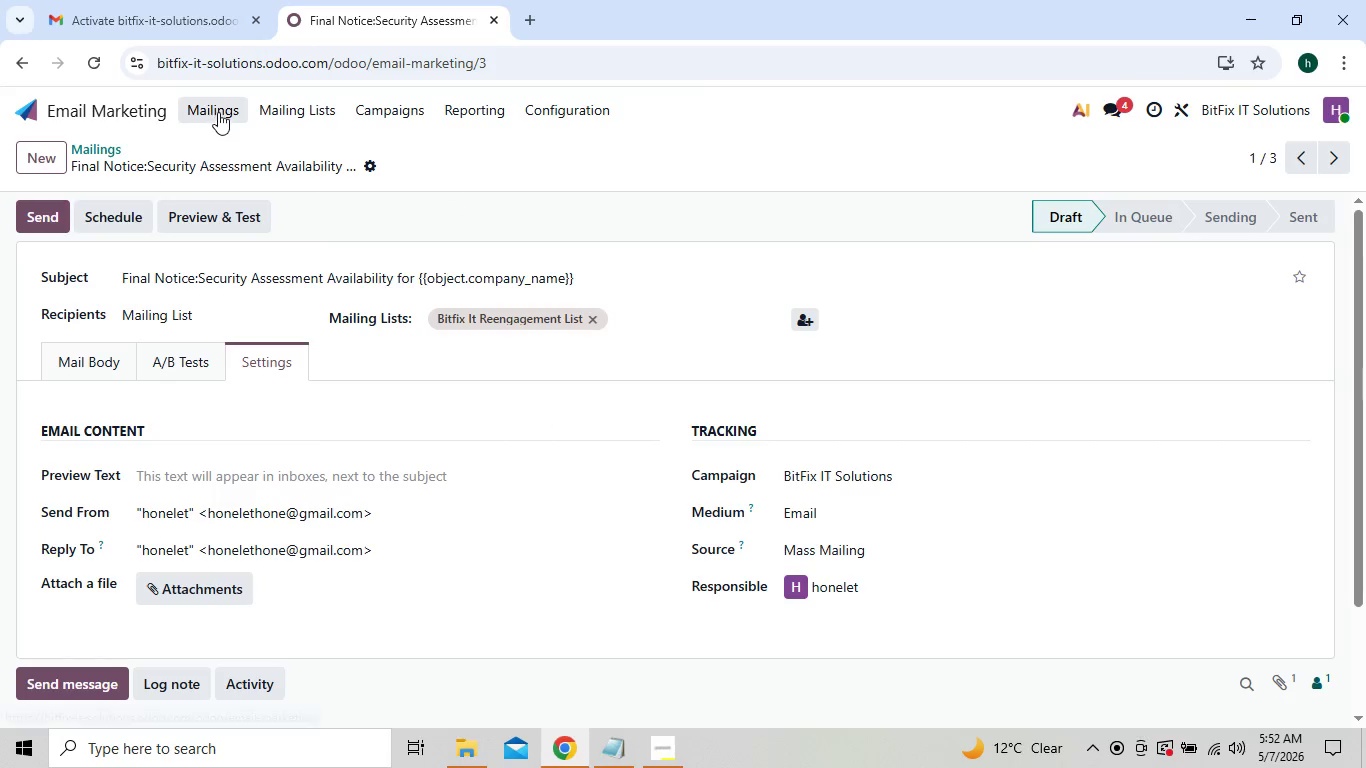 
left_click([218, 112])
 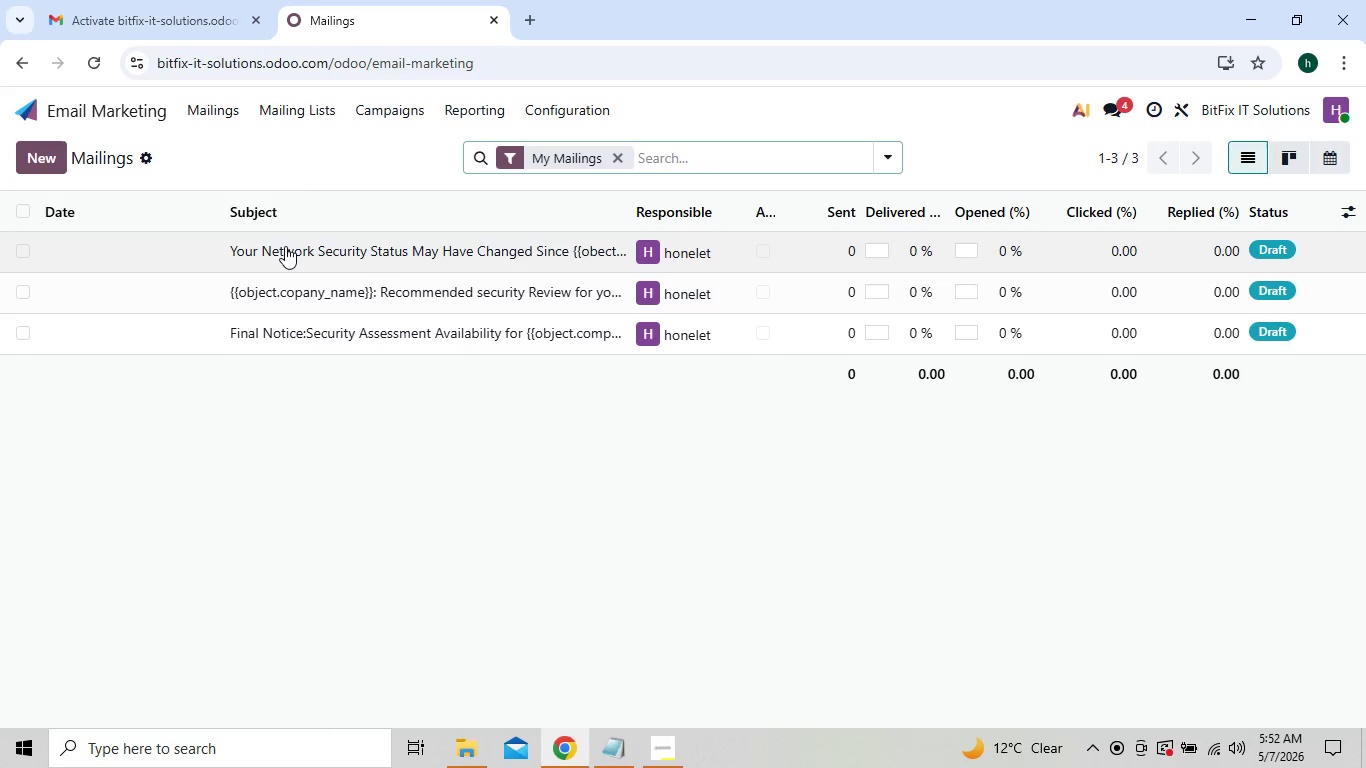 
left_click([285, 246])
 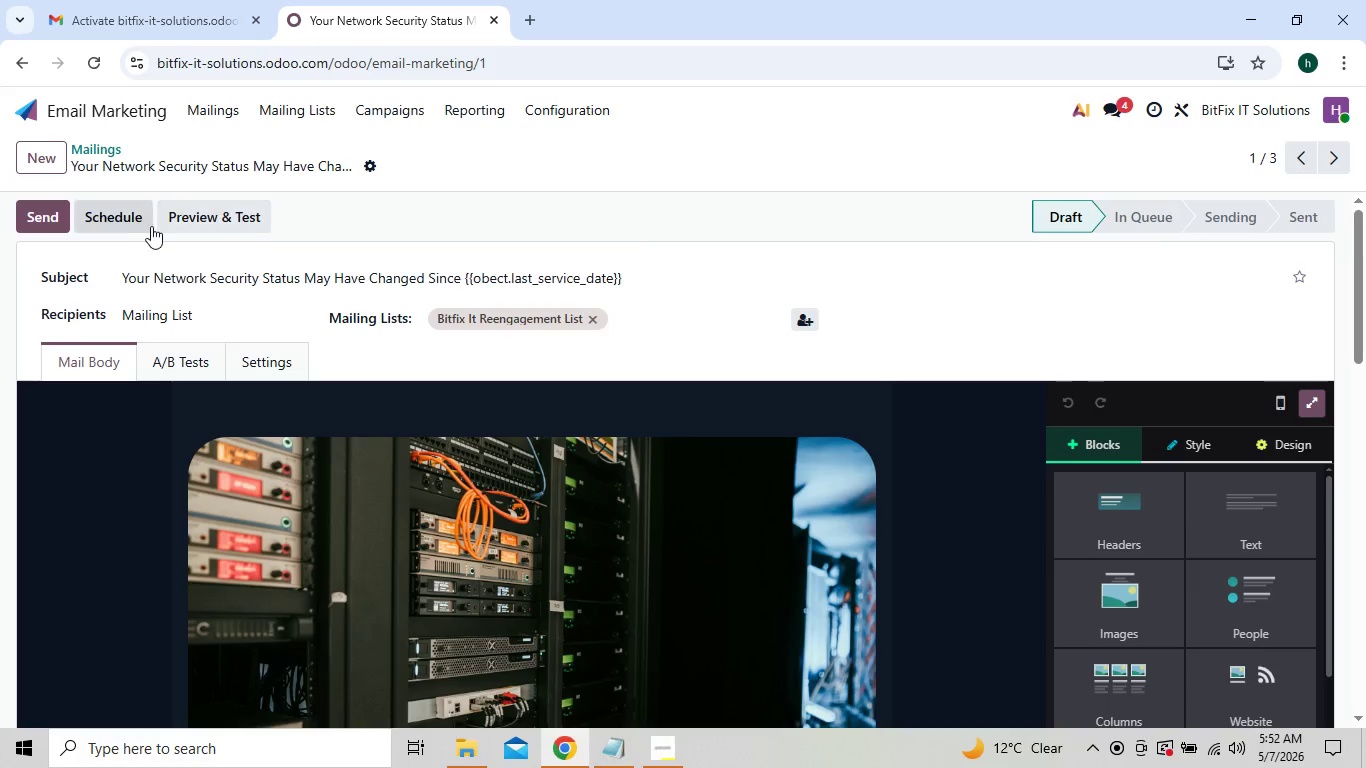 
left_click([138, 224])
 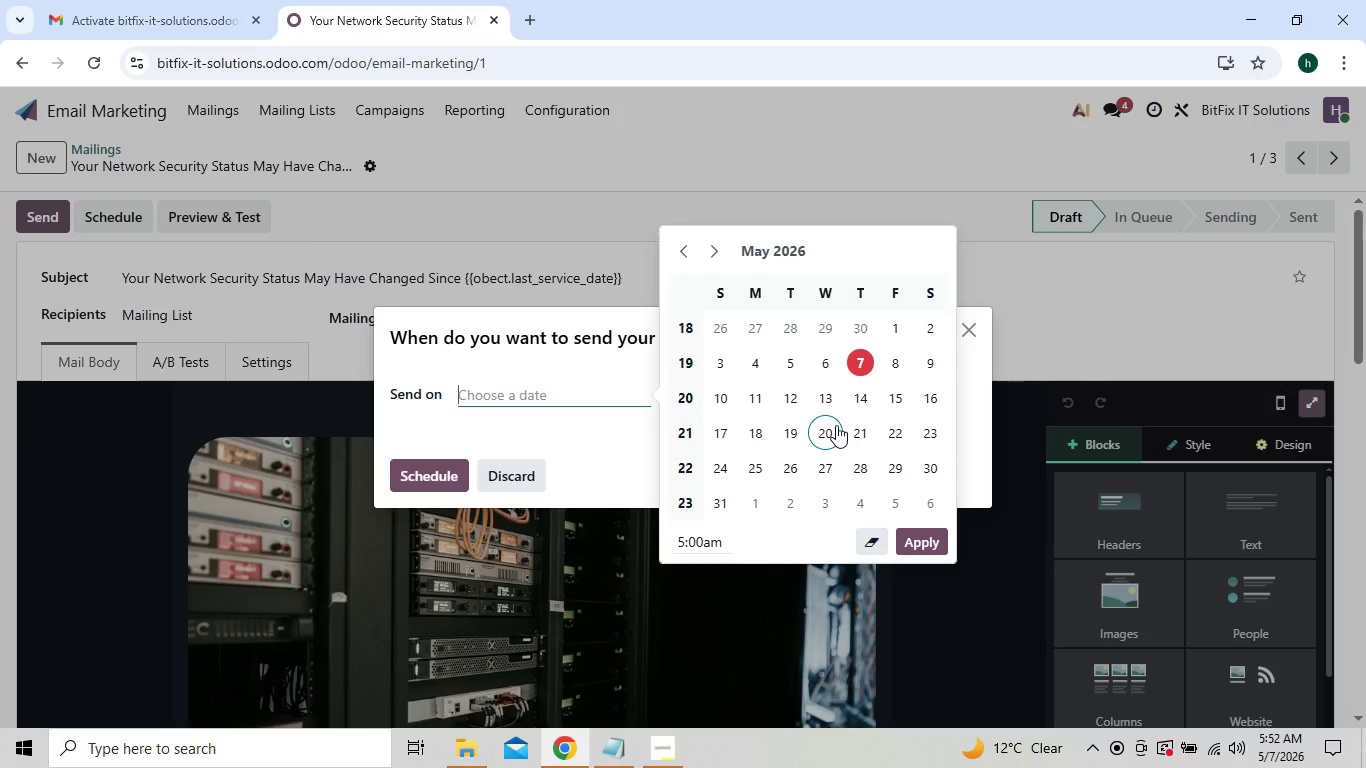 
left_click([722, 398])
 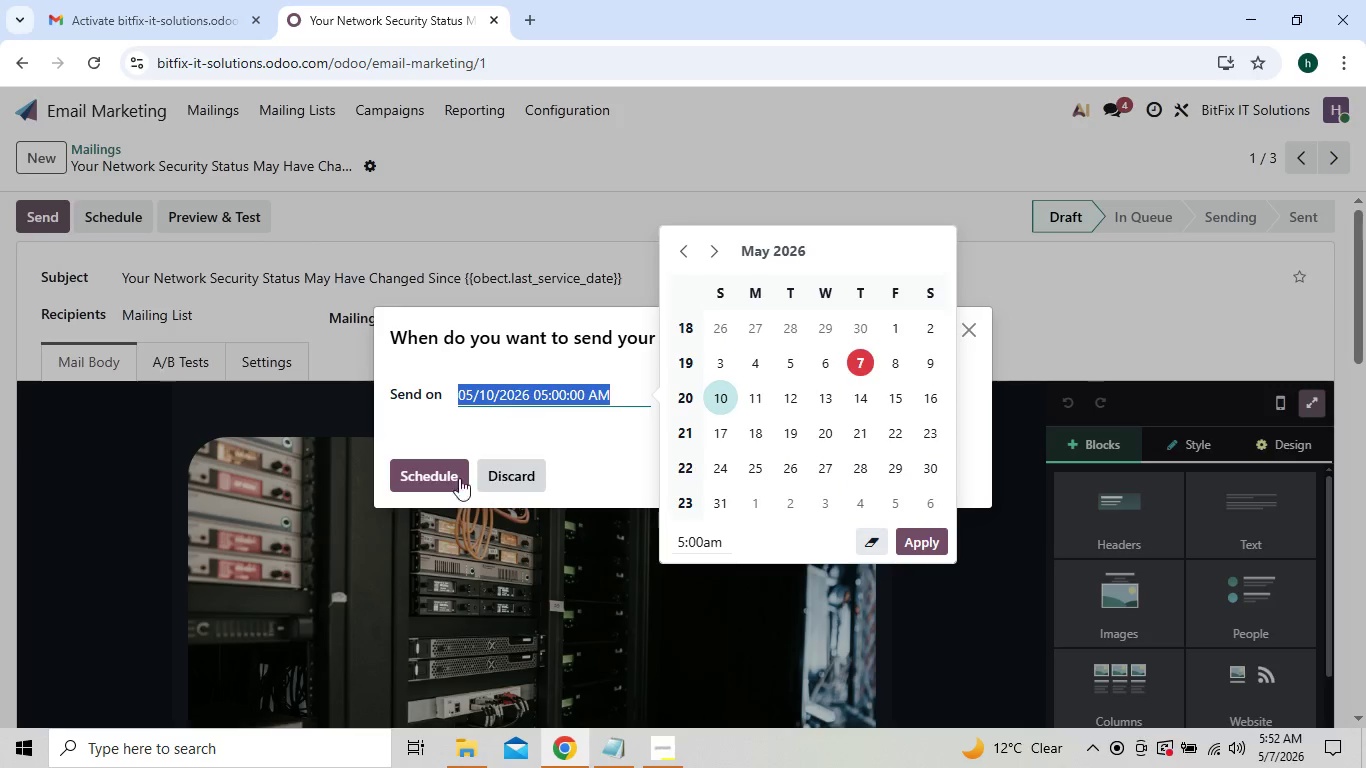 
left_click([440, 478])
 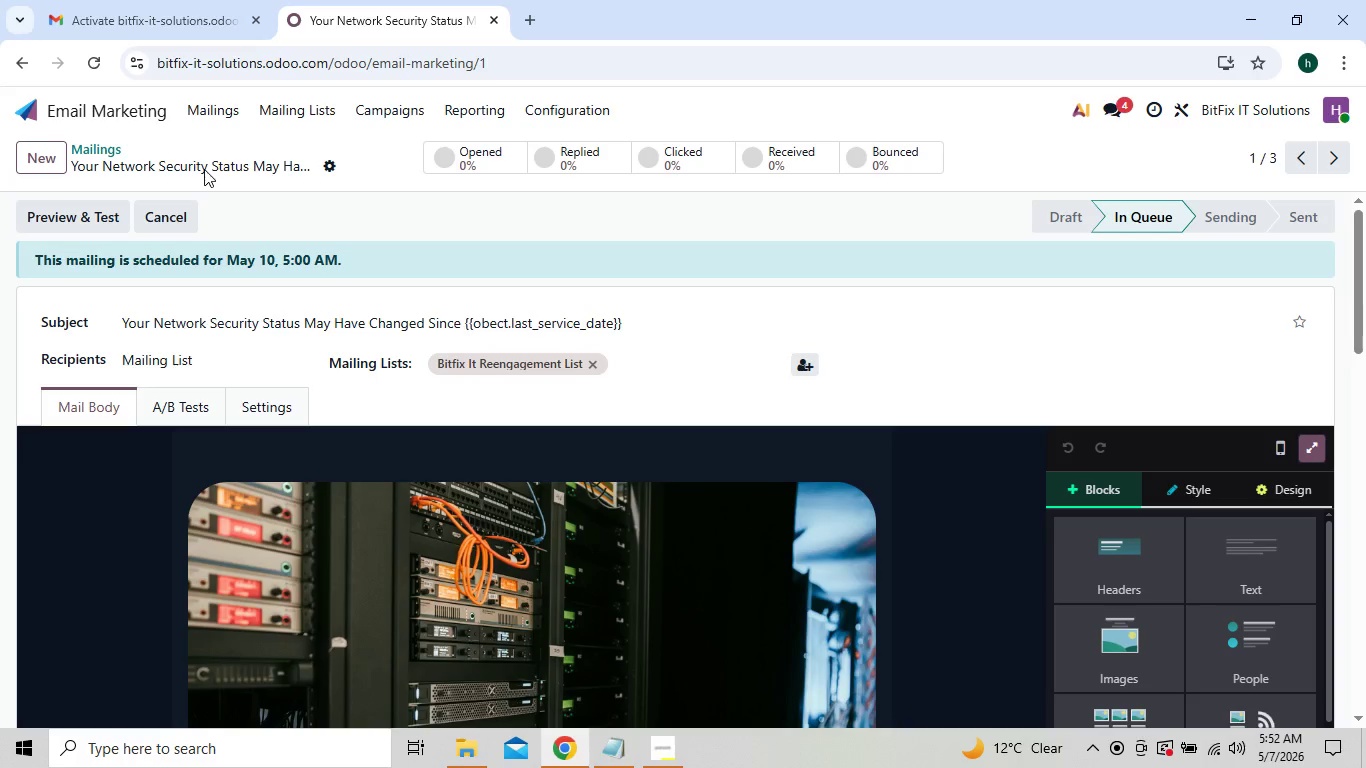 
left_click([205, 122])
 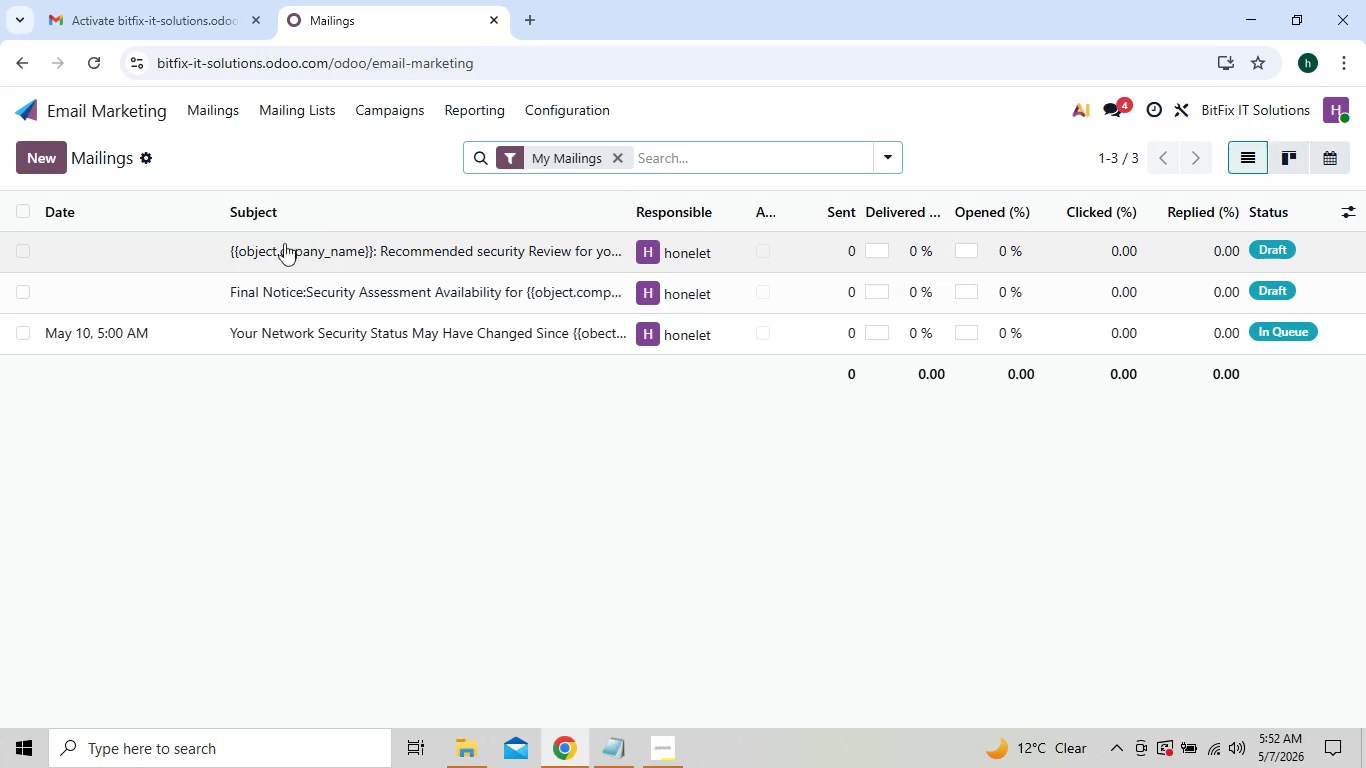 
left_click([269, 245])
 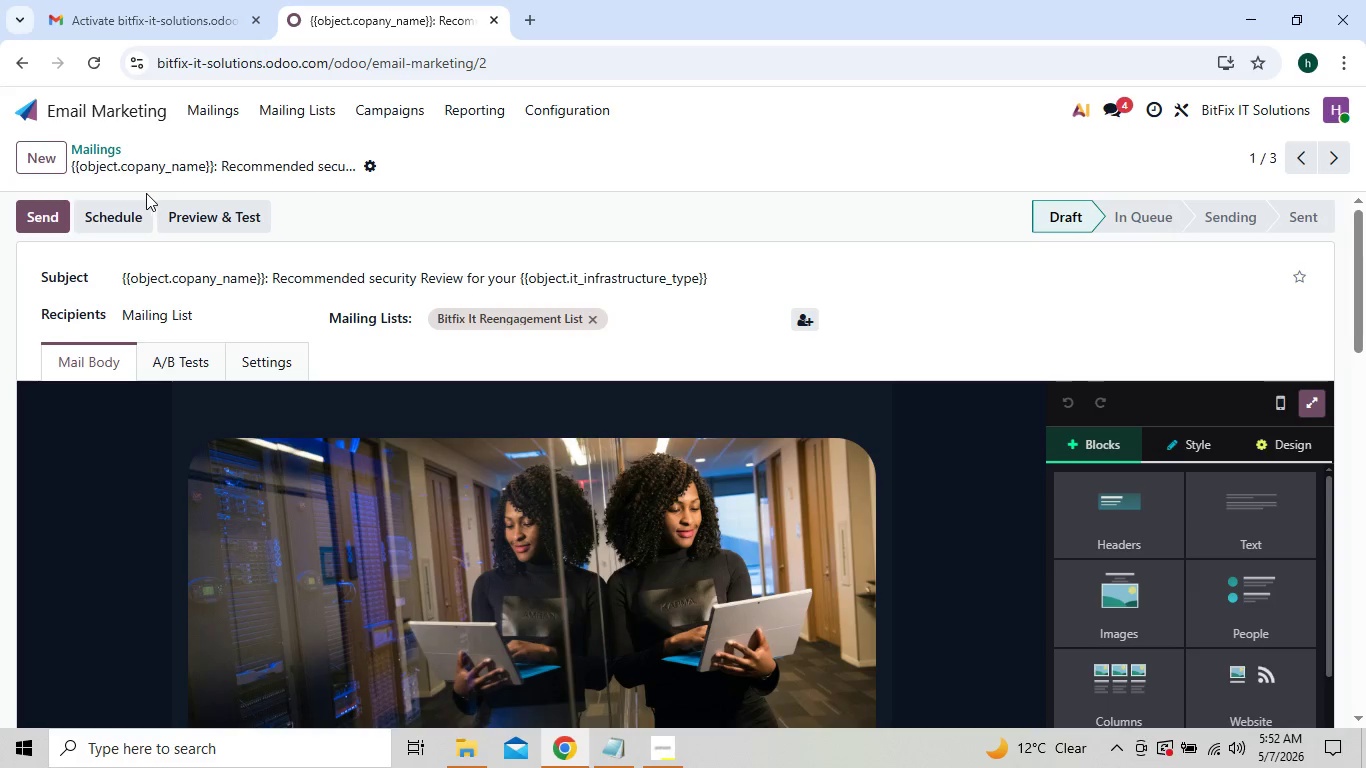 
left_click([133, 211])
 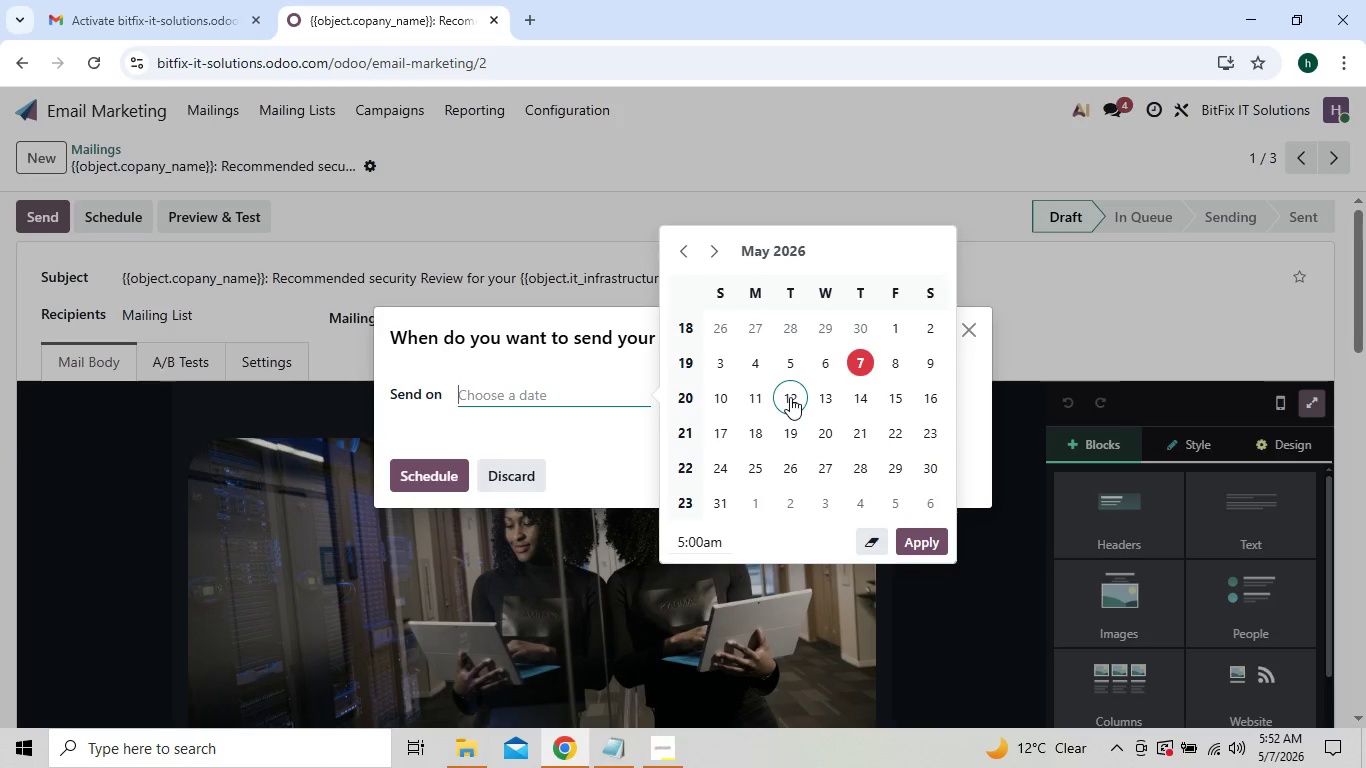 
left_click([724, 425])
 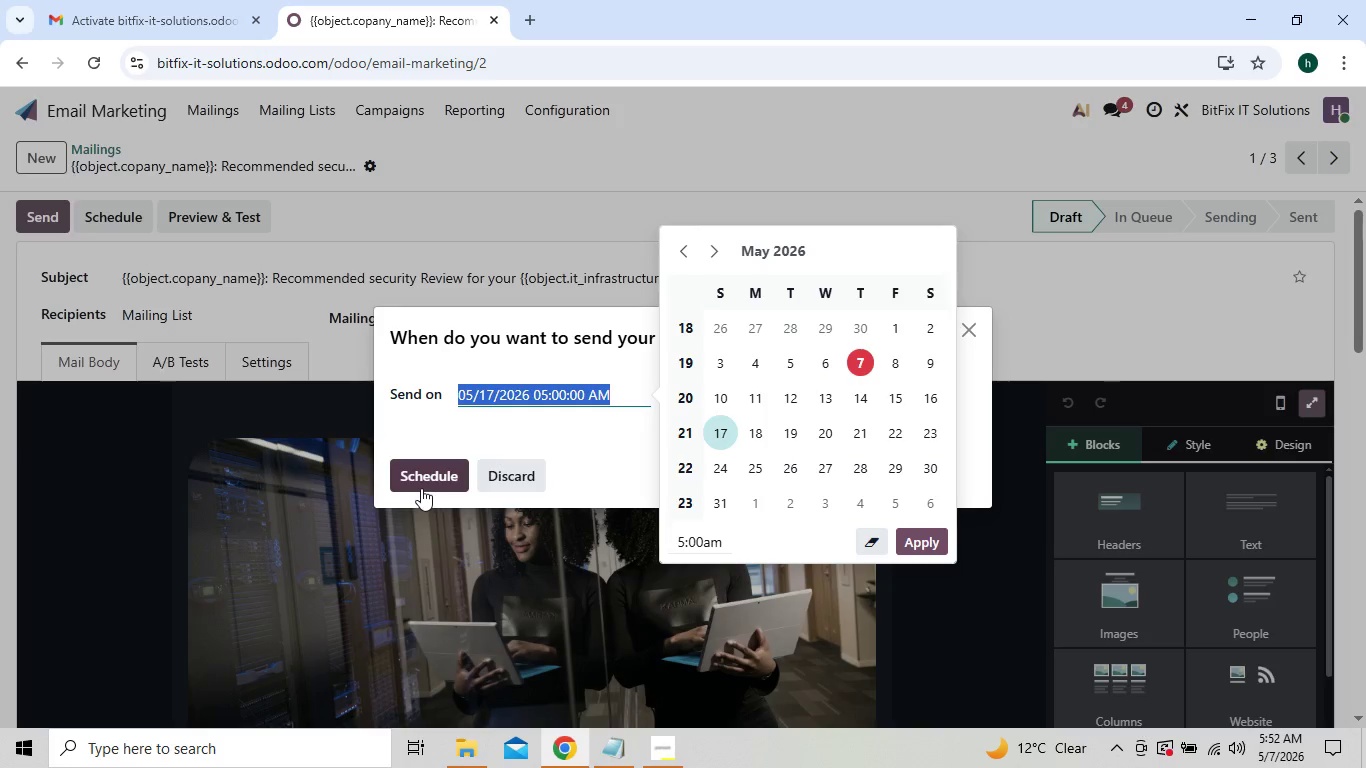 
left_click([423, 478])
 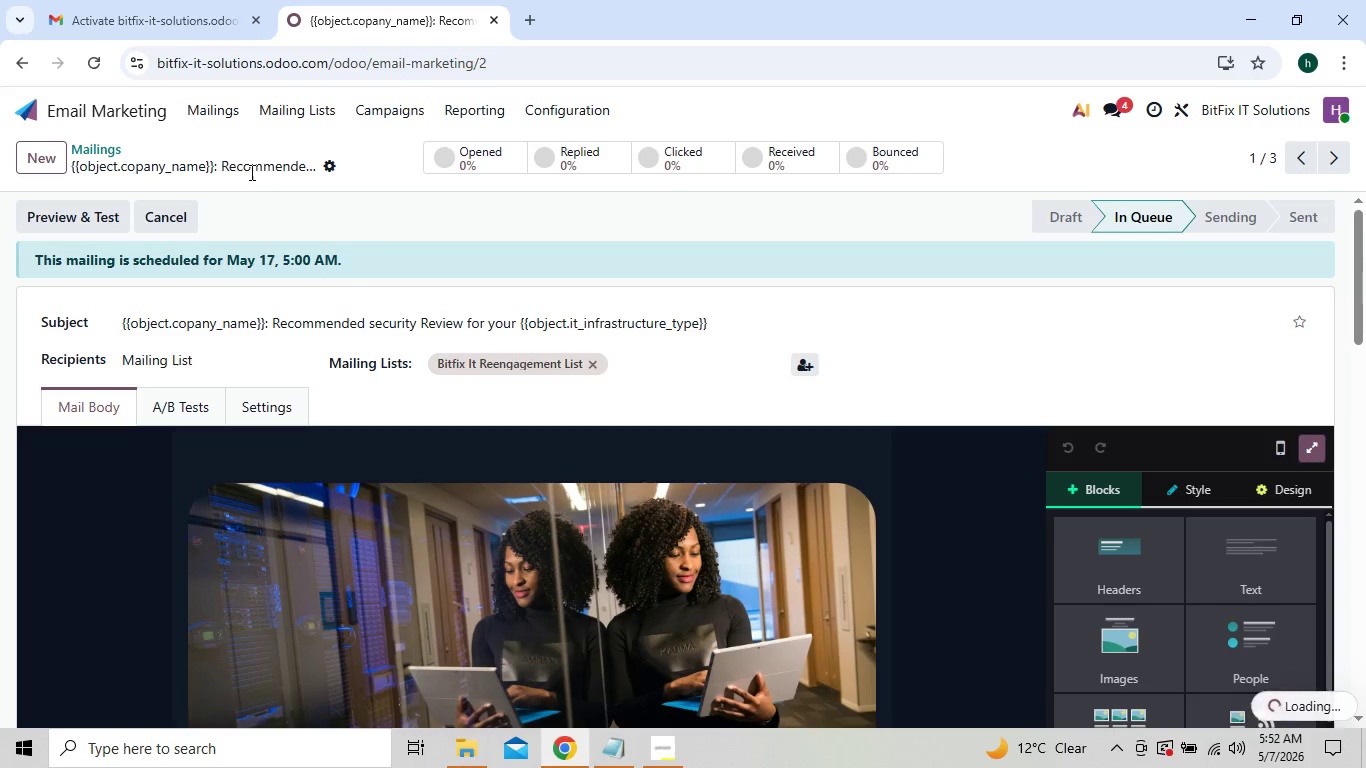 
left_click([216, 113])
 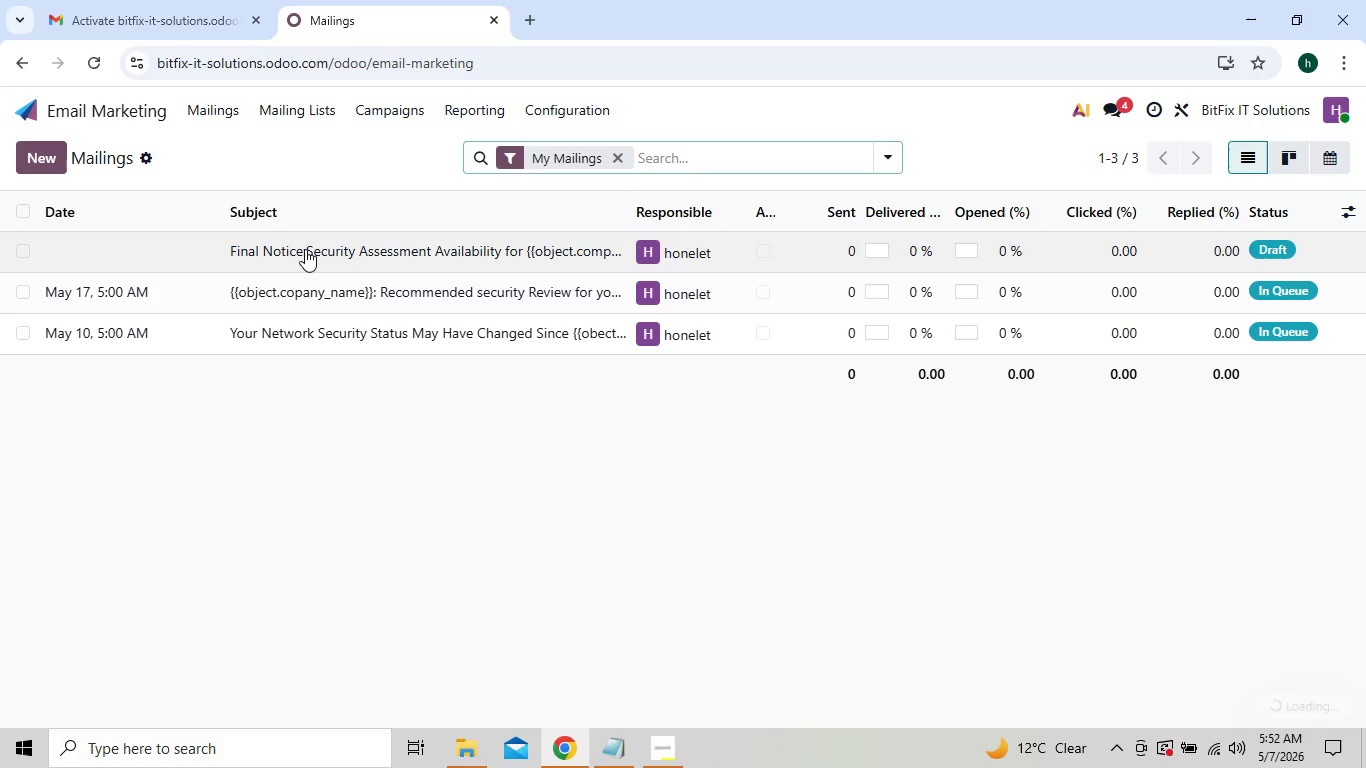 
left_click([305, 249])
 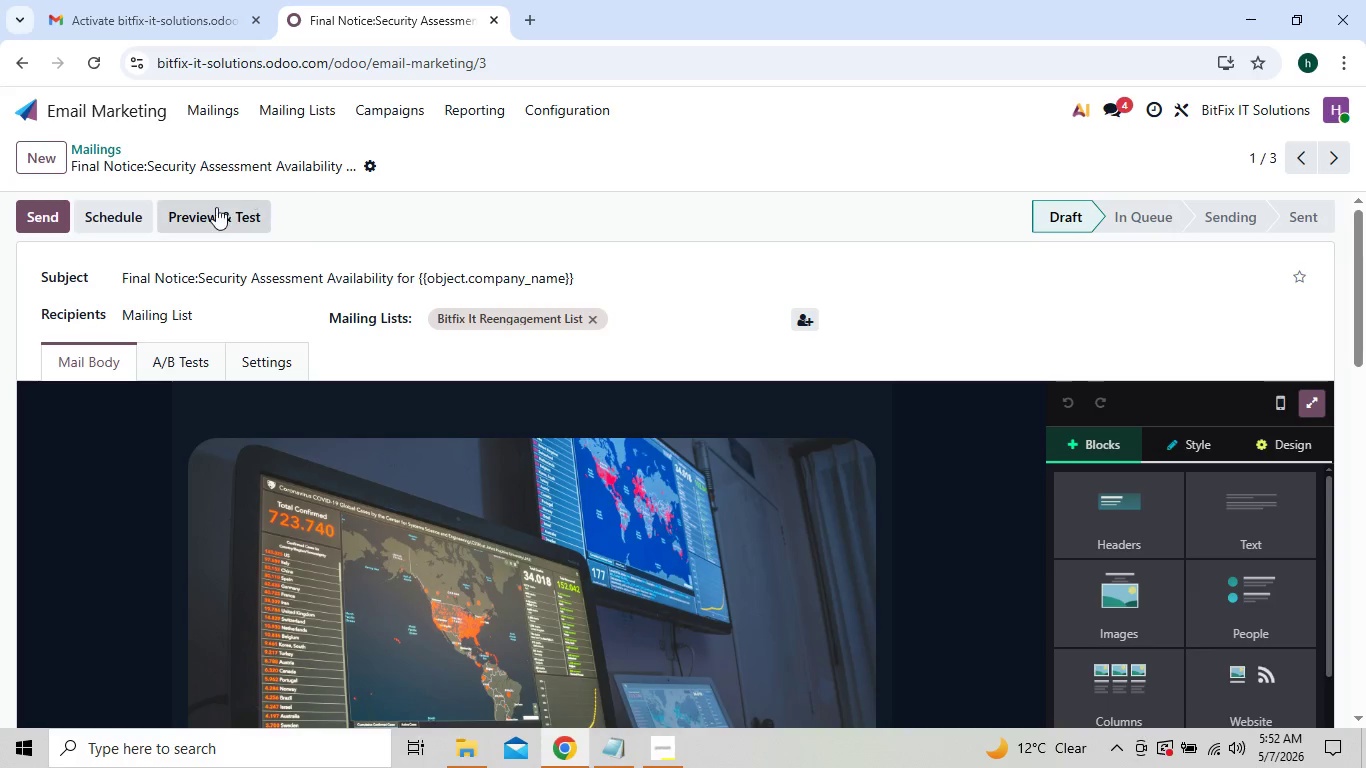 
left_click([106, 214])
 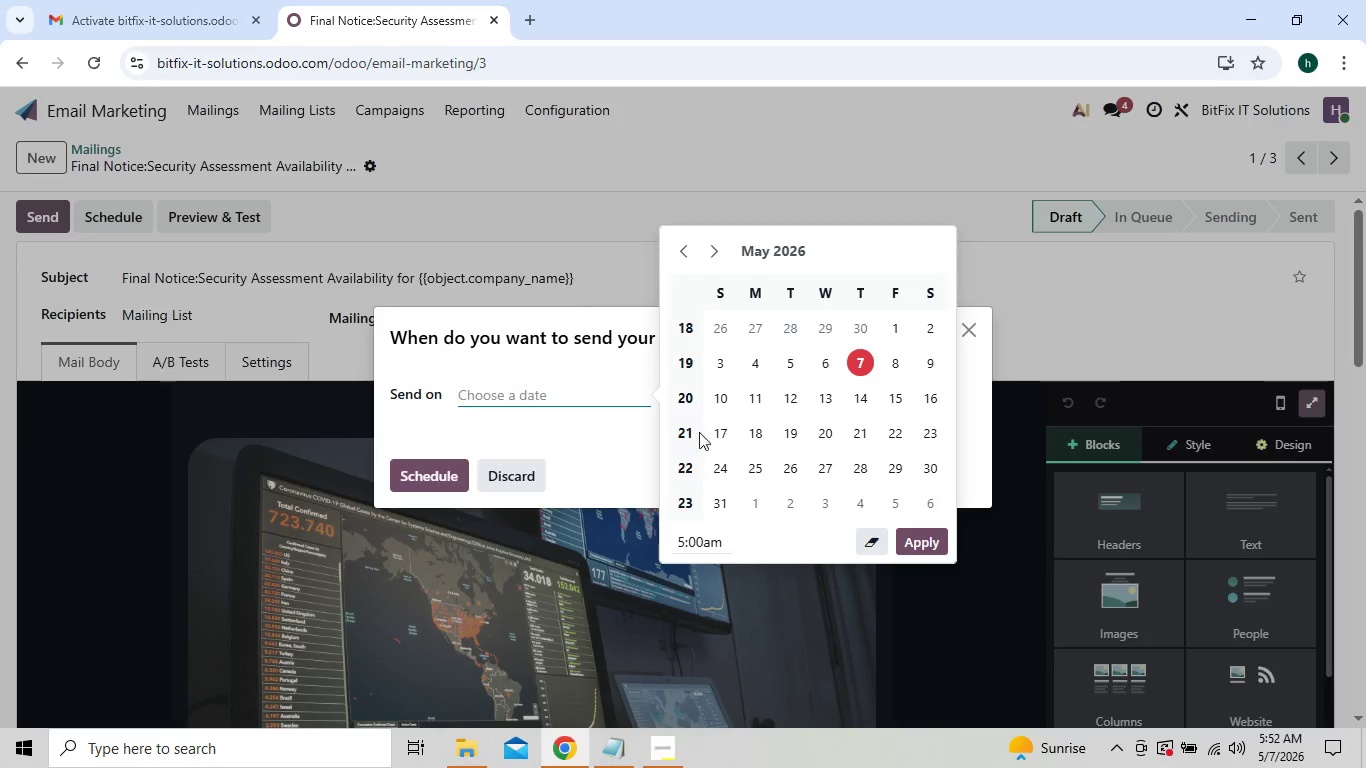 
left_click([729, 493])
 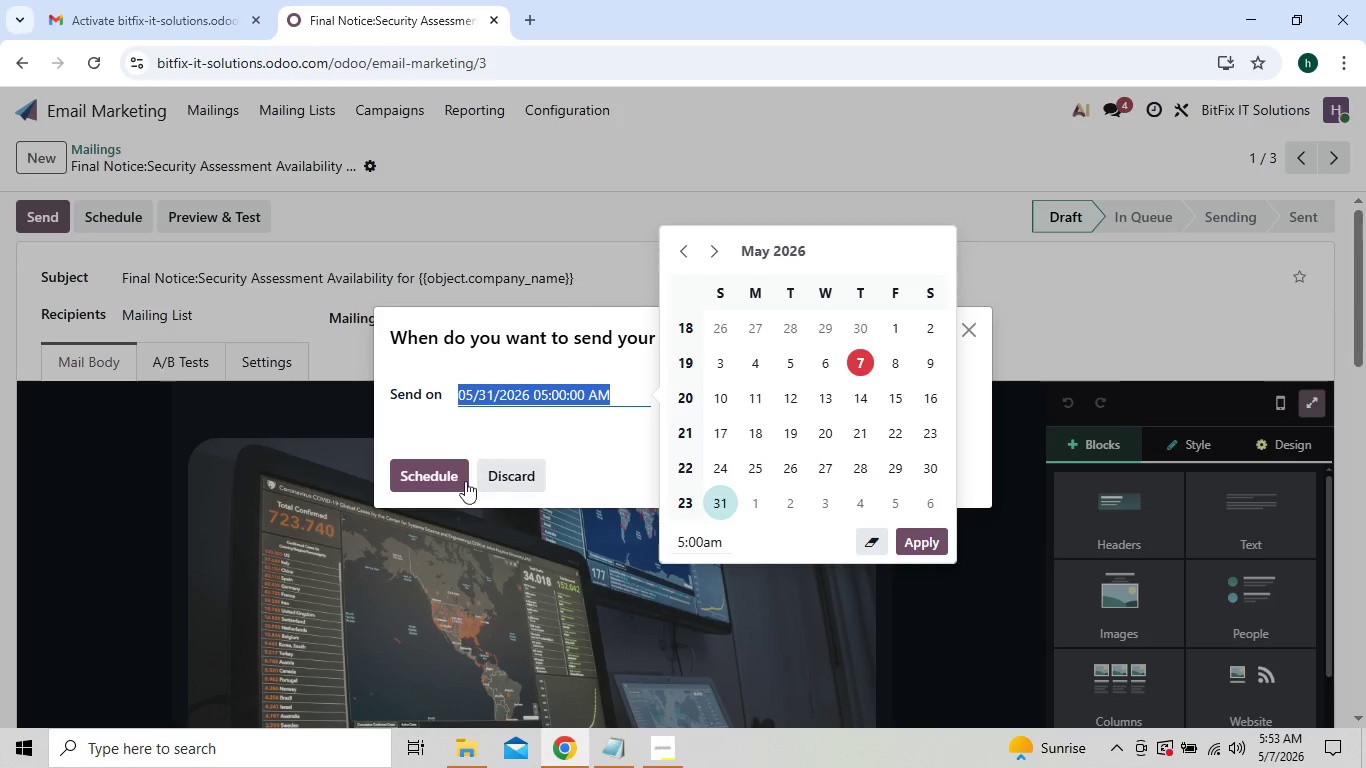 
left_click([441, 475])
 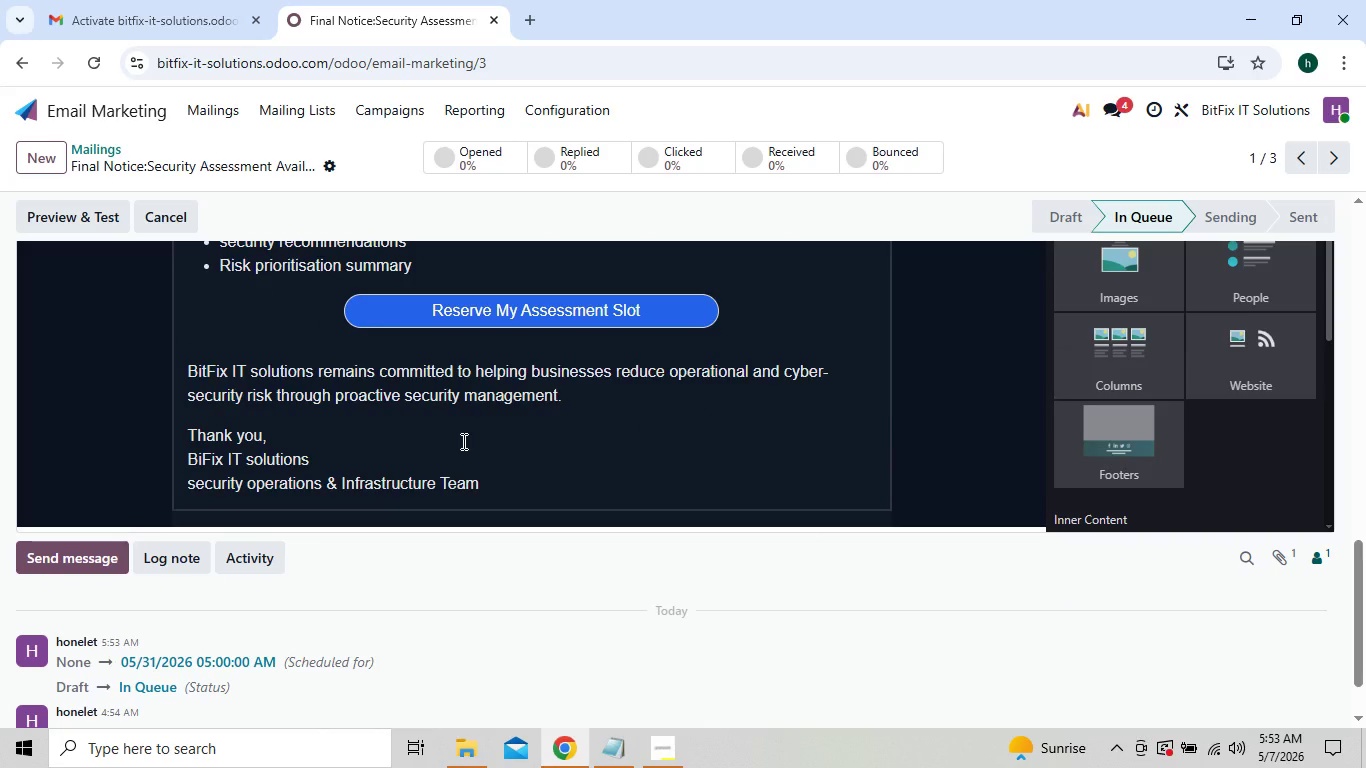 
wait(14.36)
 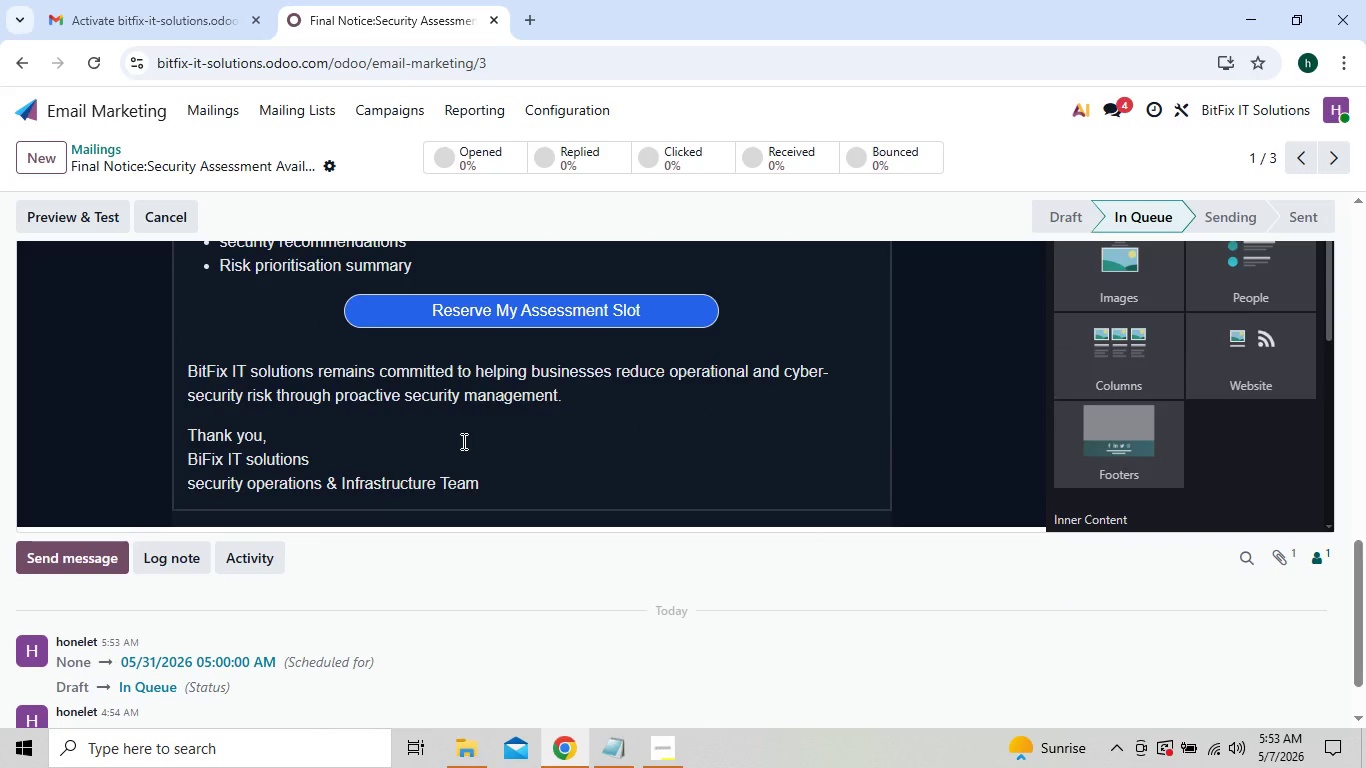 
left_click([274, 398])
 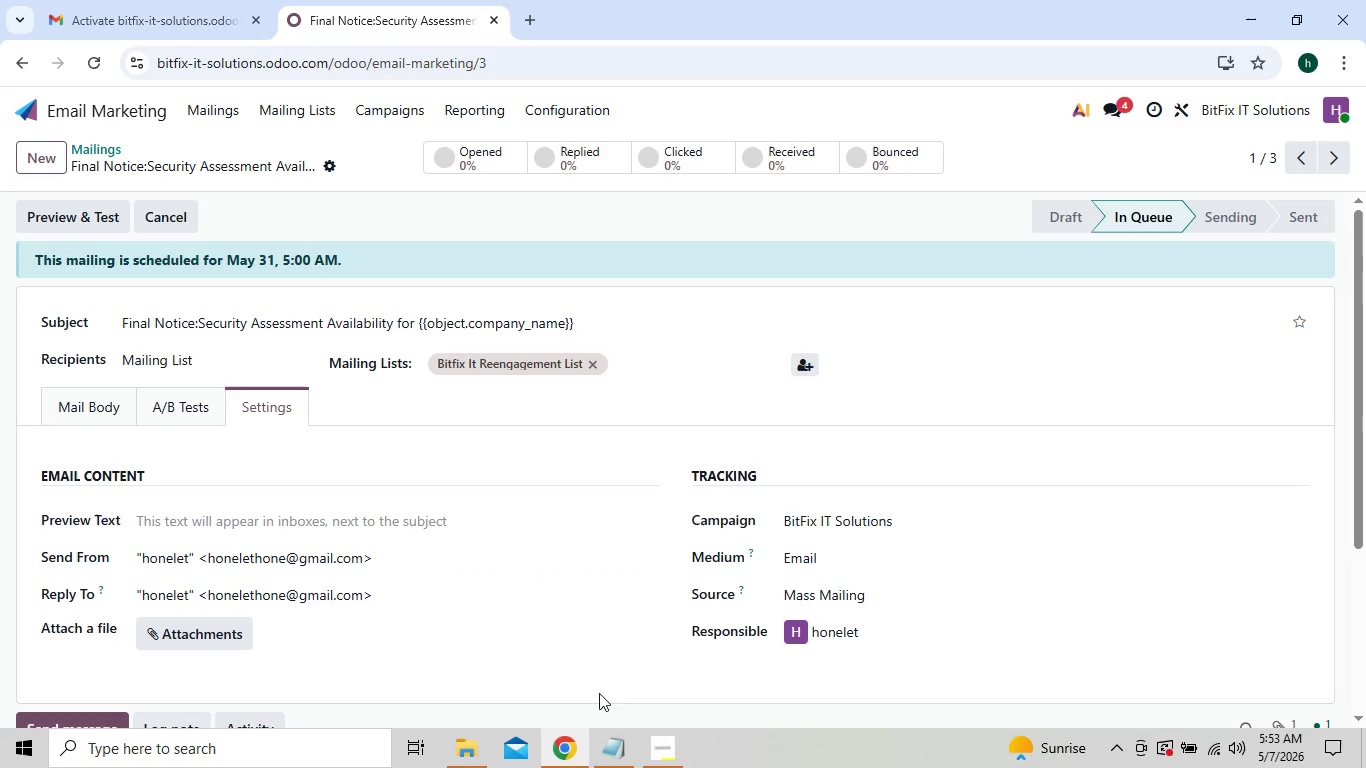 
mouse_move([646, 709])
 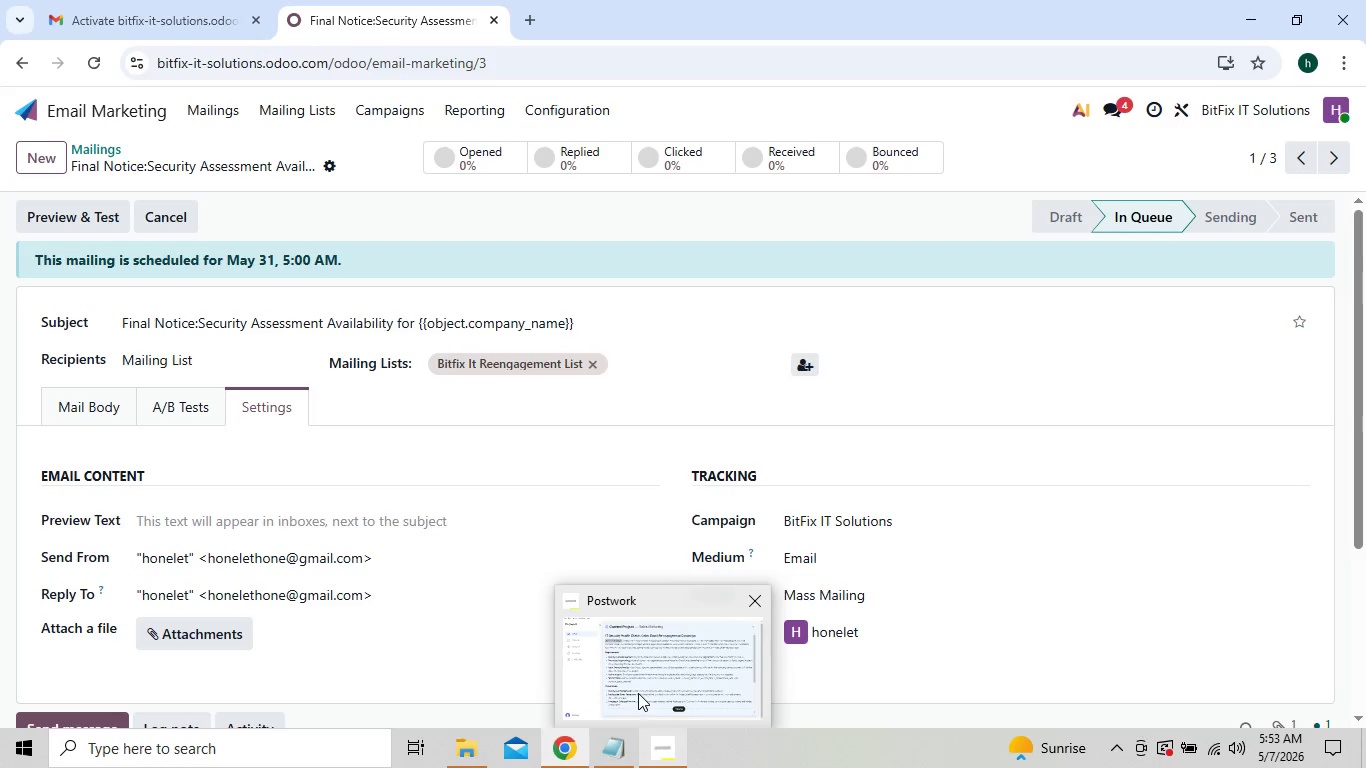 
left_click([638, 693])